 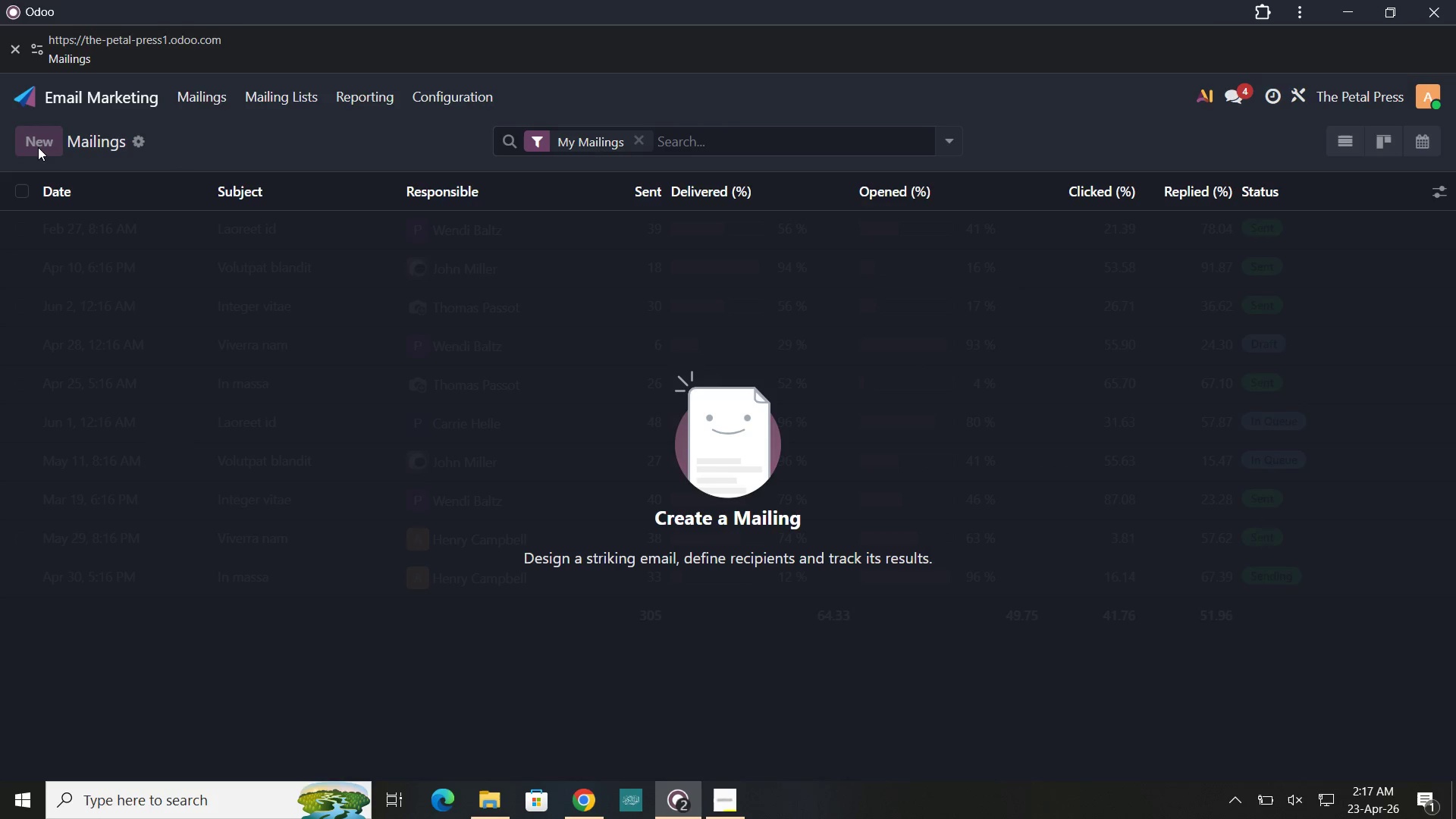 
mouse_move([539, 406])
 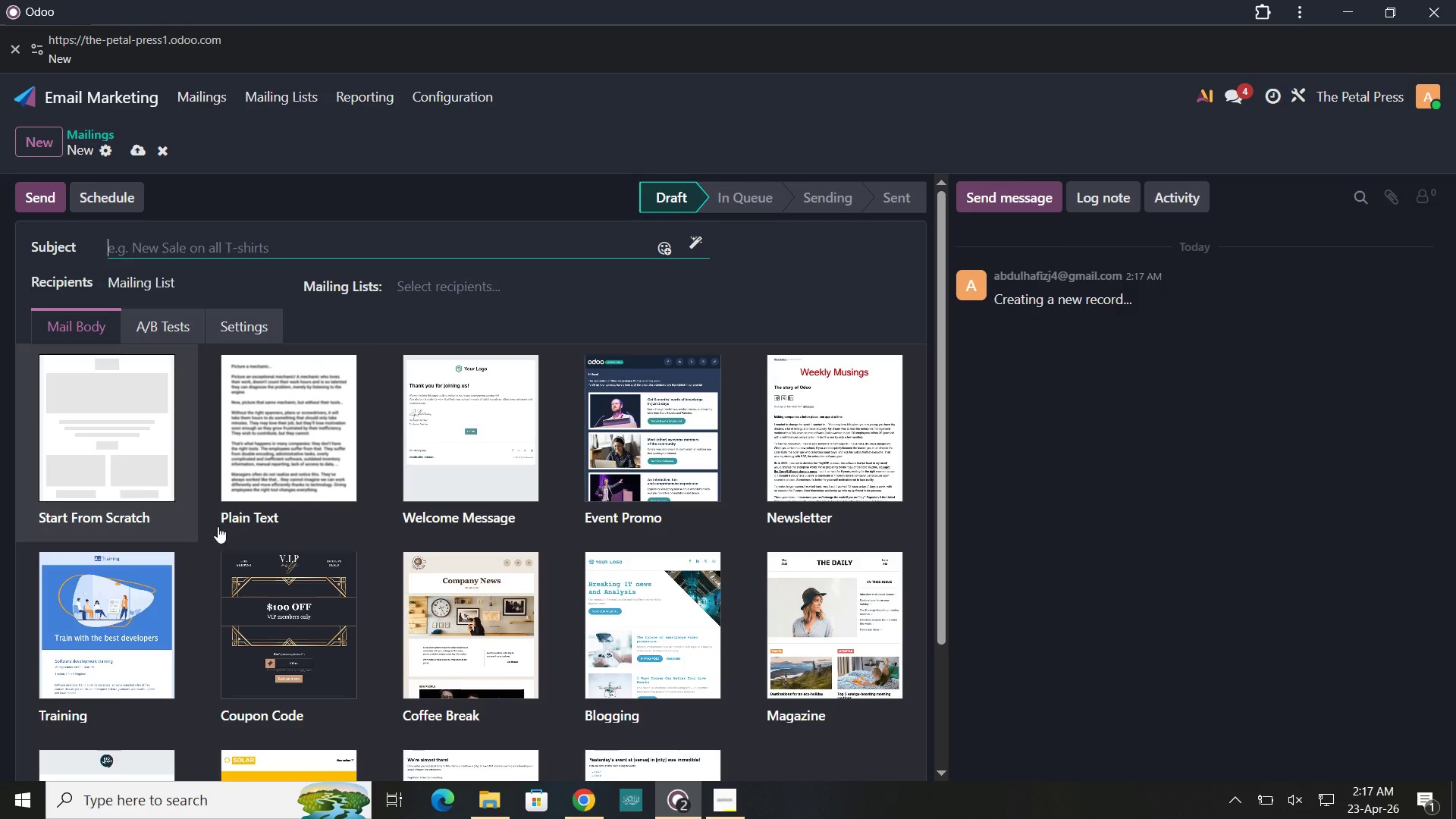 
scroll: coordinate [467, 541], scroll_direction: none, amount: 0.0
 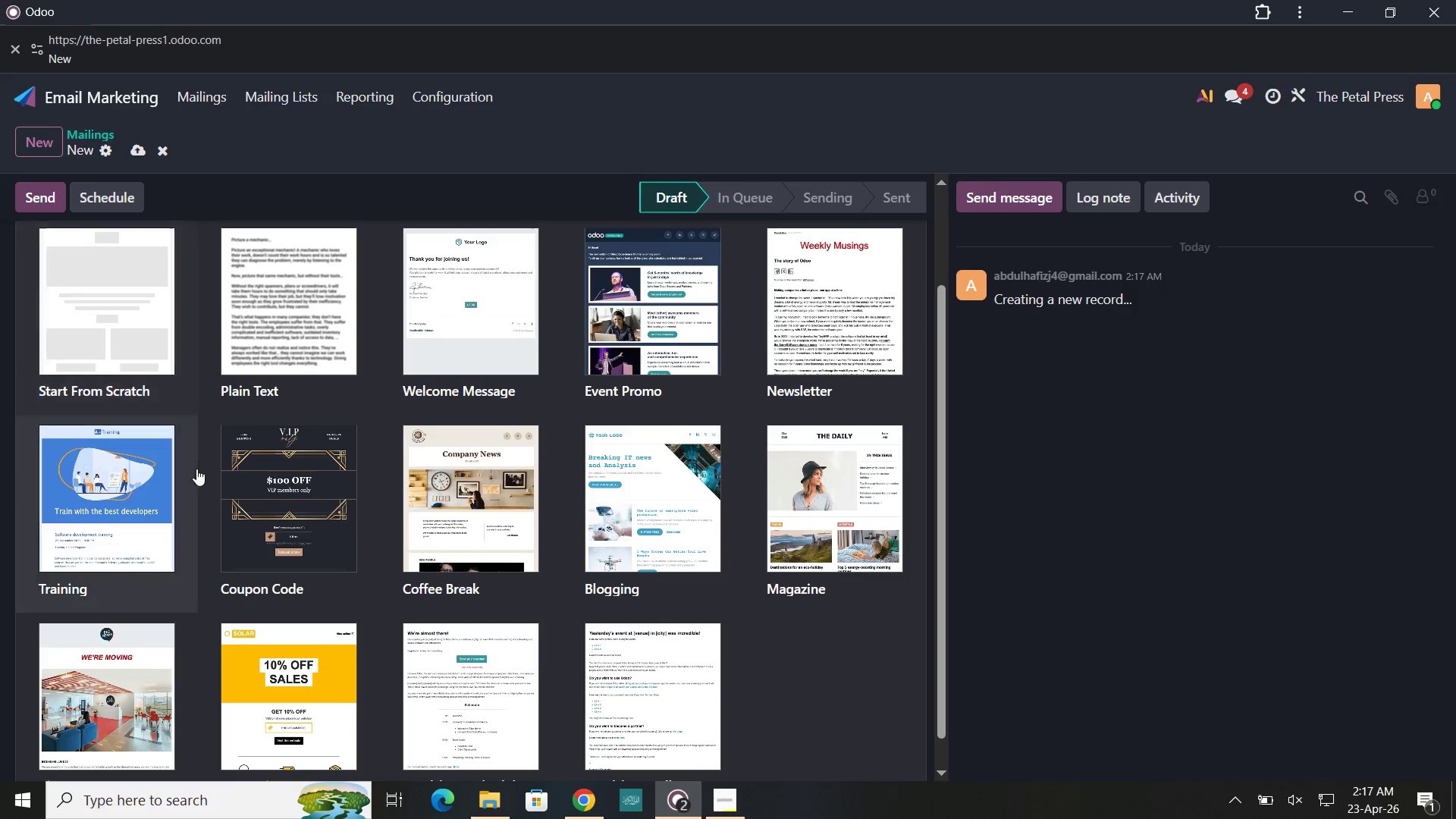 
scroll: coordinate [196, 472], scroll_direction: up, amount: 3.0
 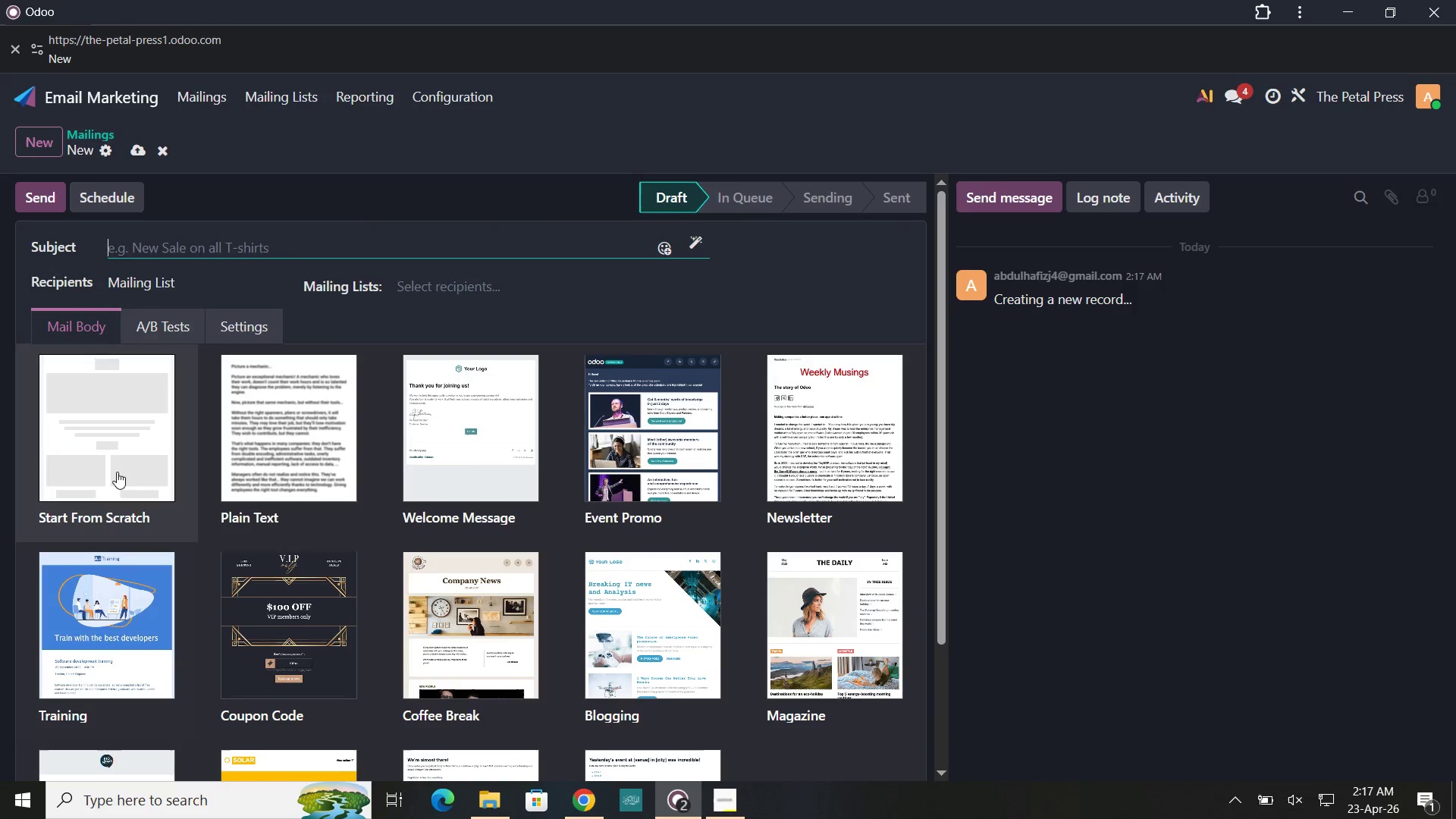 
left_click([115, 471])
 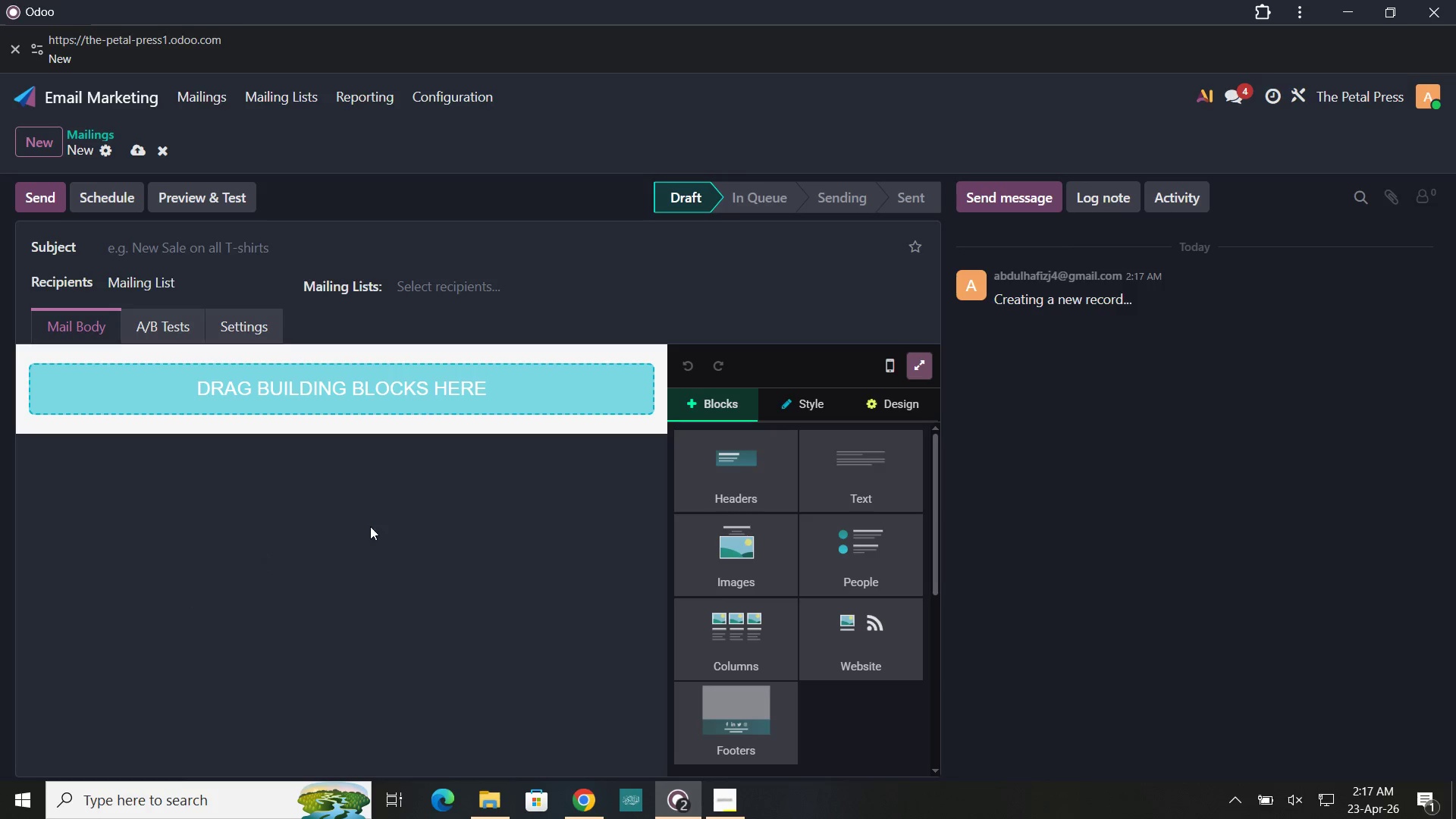 
wait(9.74)
 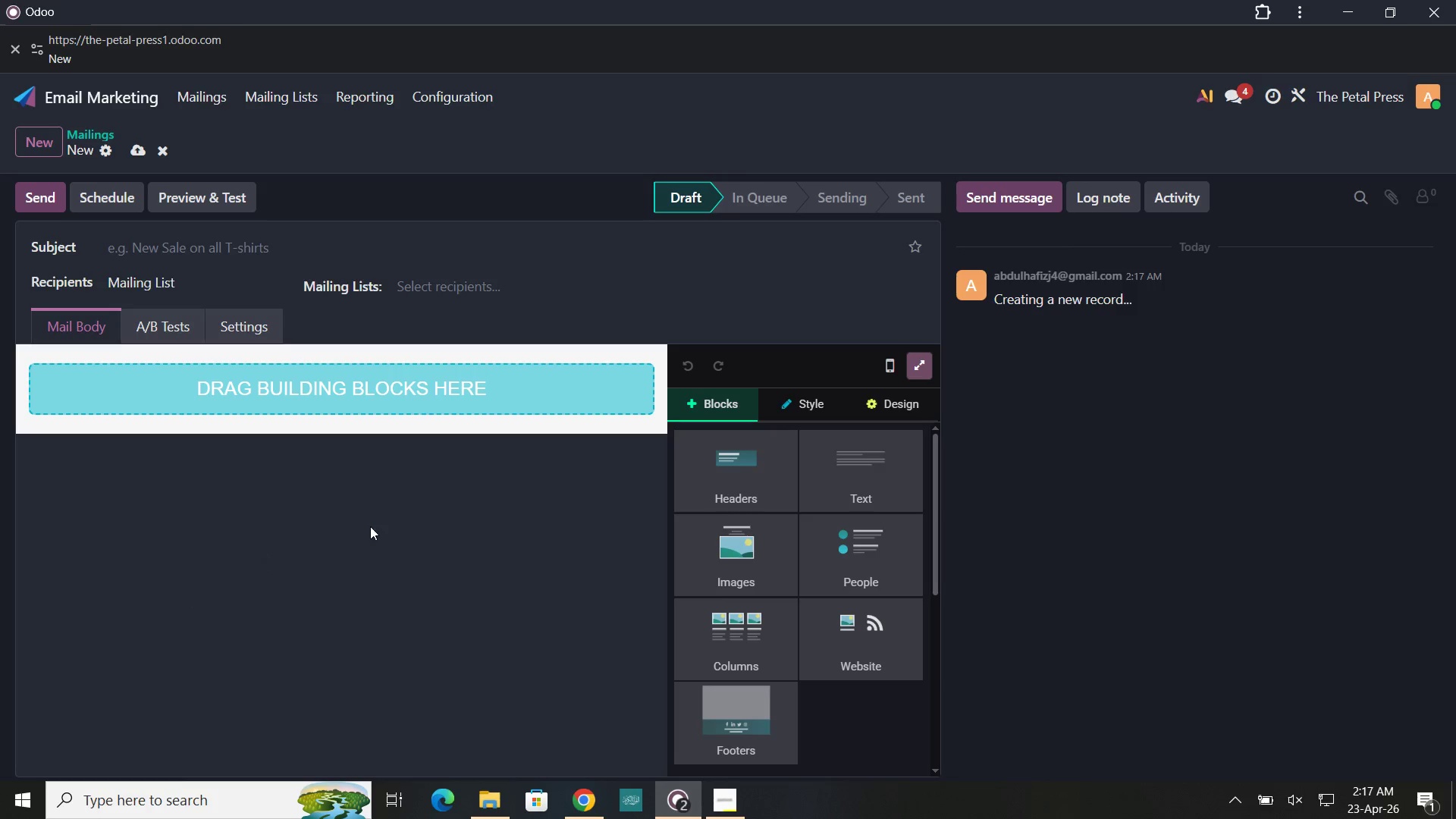 
left_click([625, 607])
 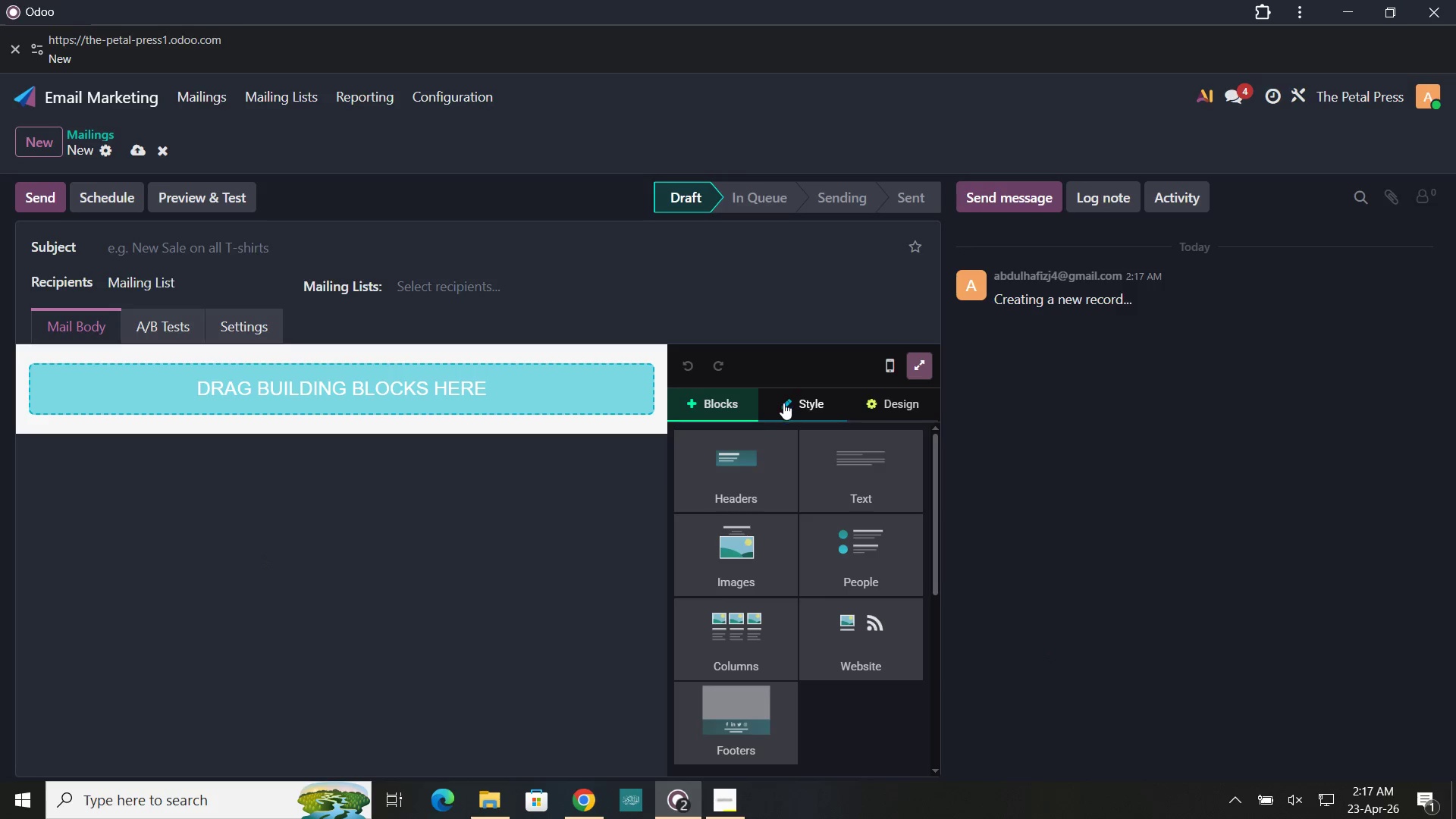 
left_click([784, 403])
 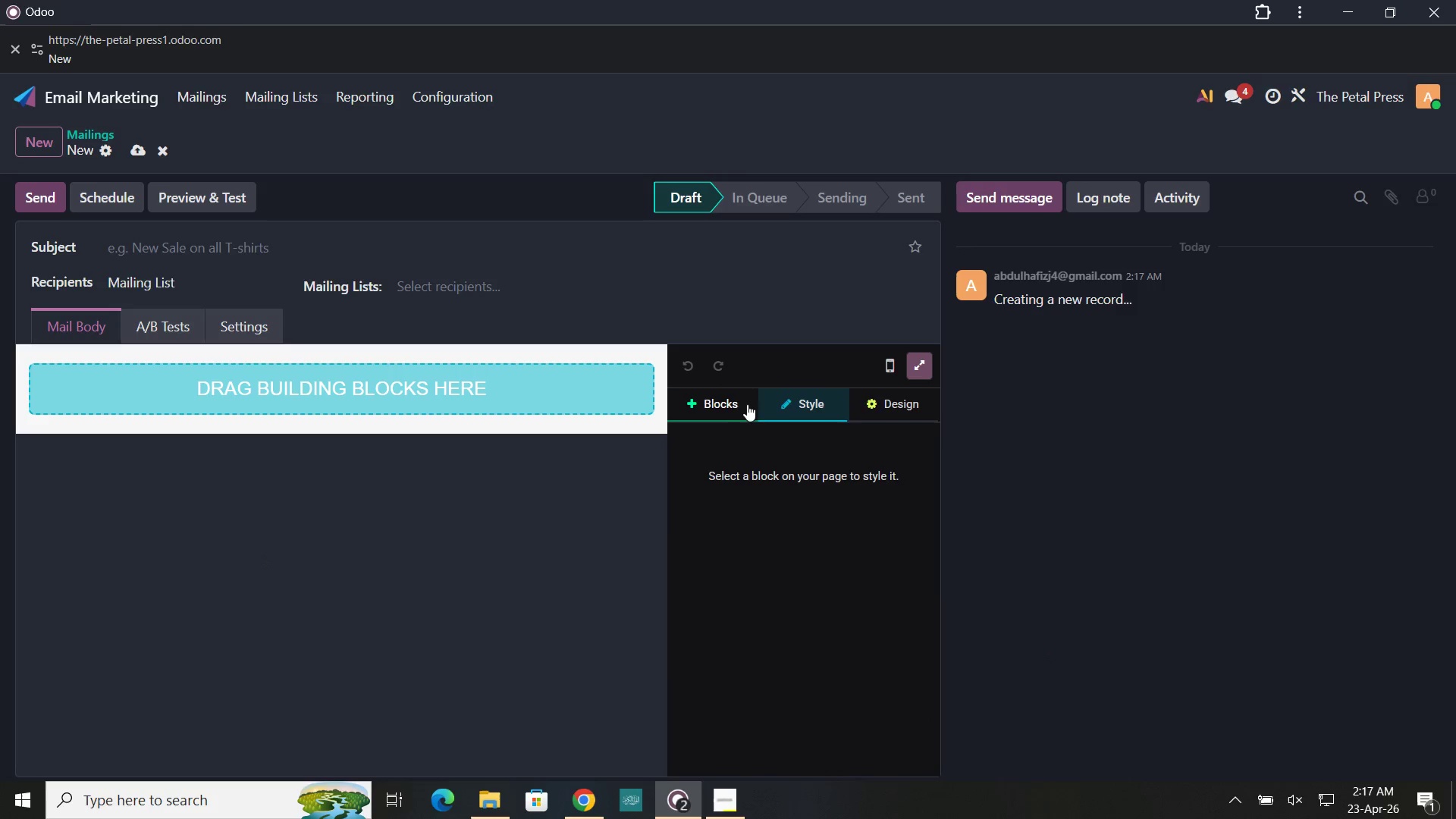 
left_click([899, 410])
 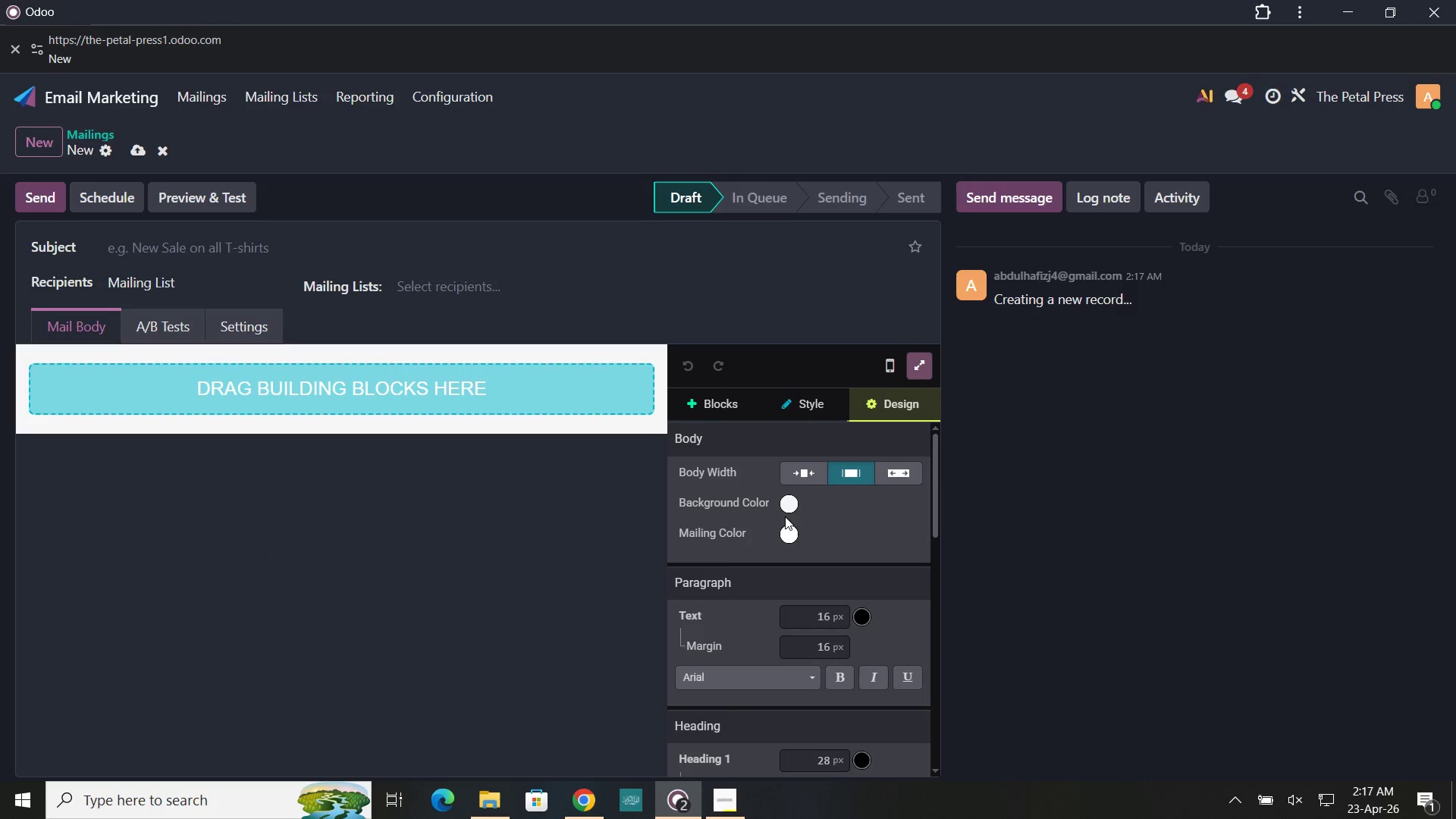 
left_click([786, 506])
 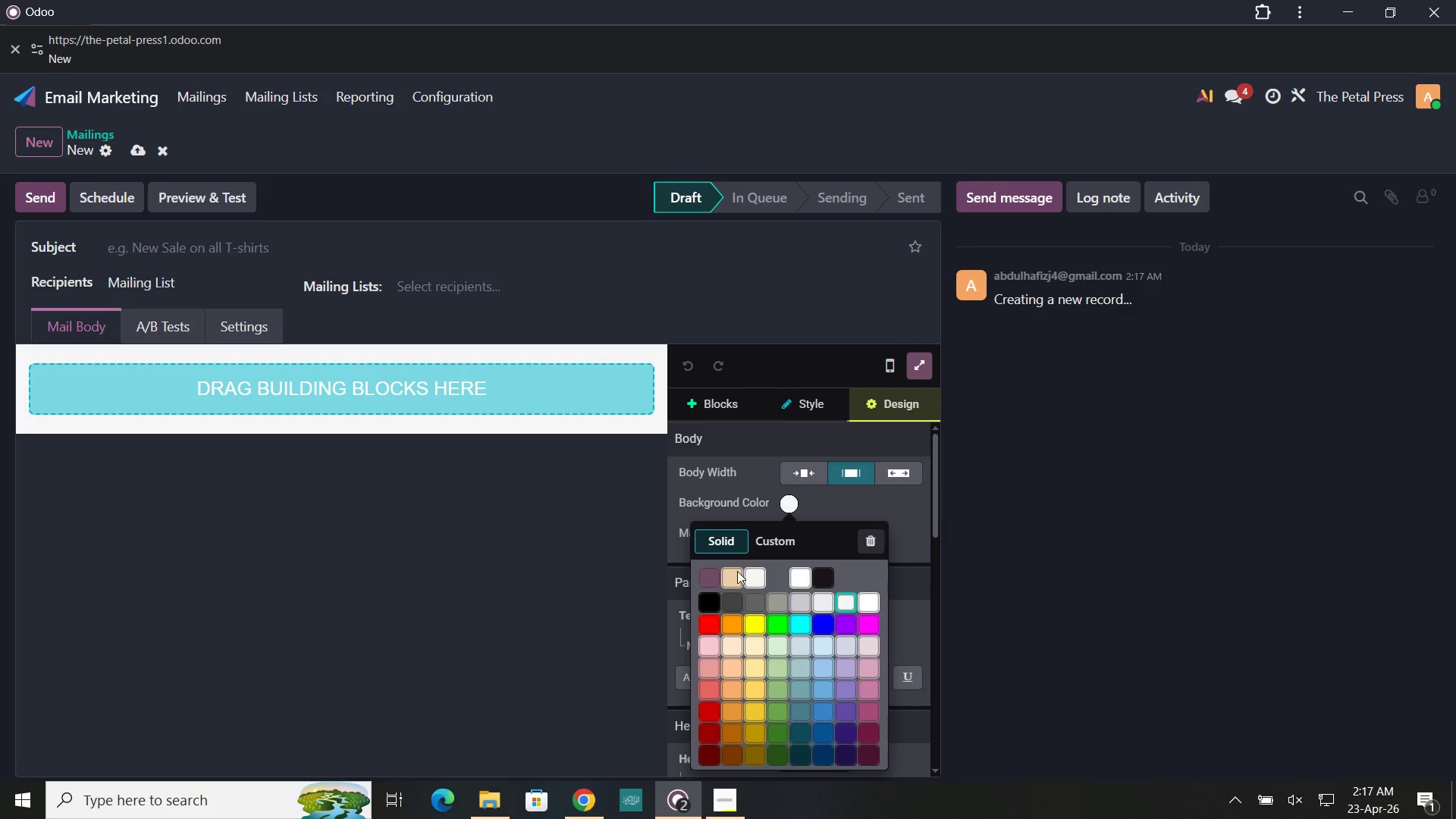 
right_click([736, 576])
 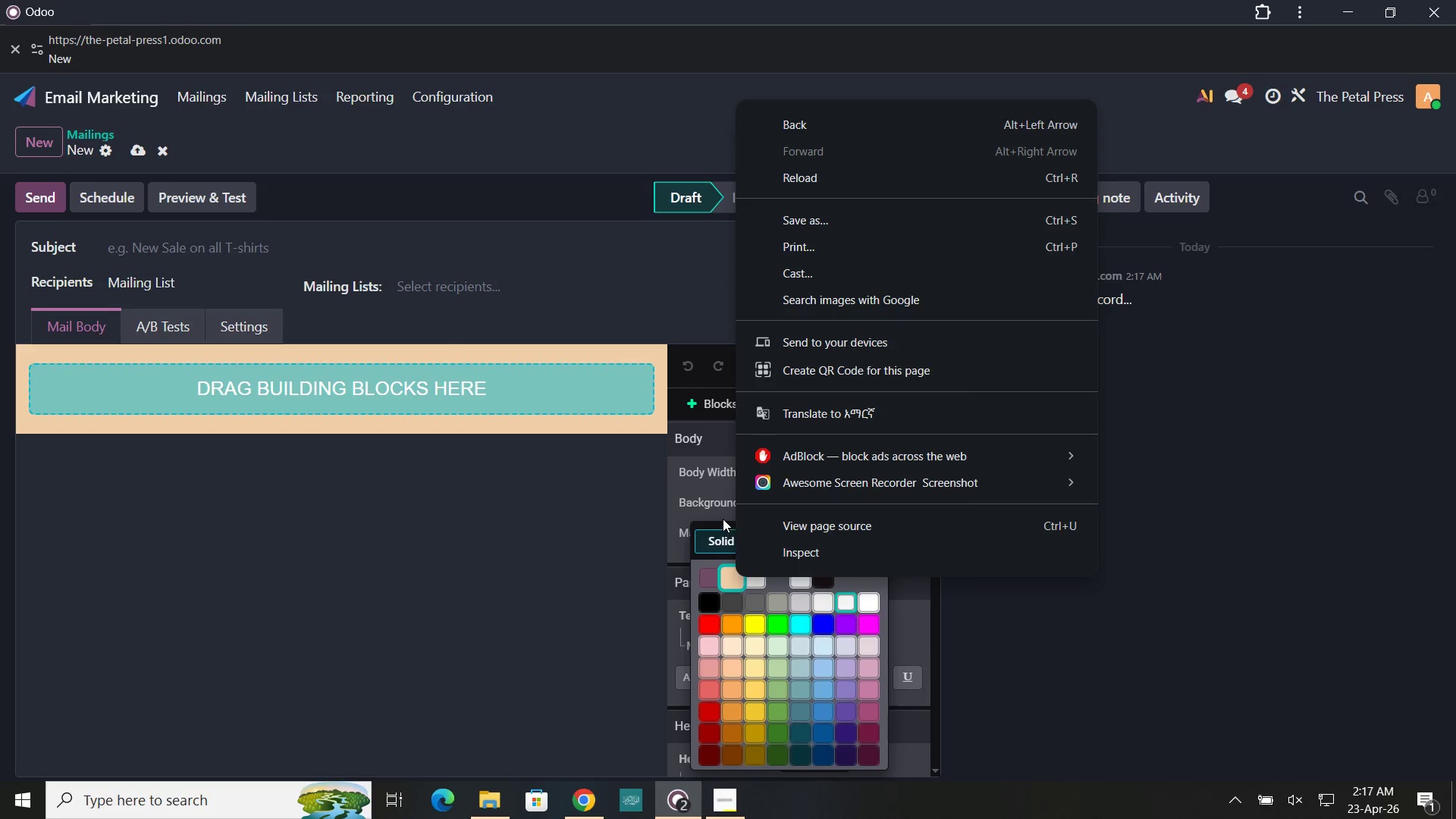 
left_click([720, 517])
 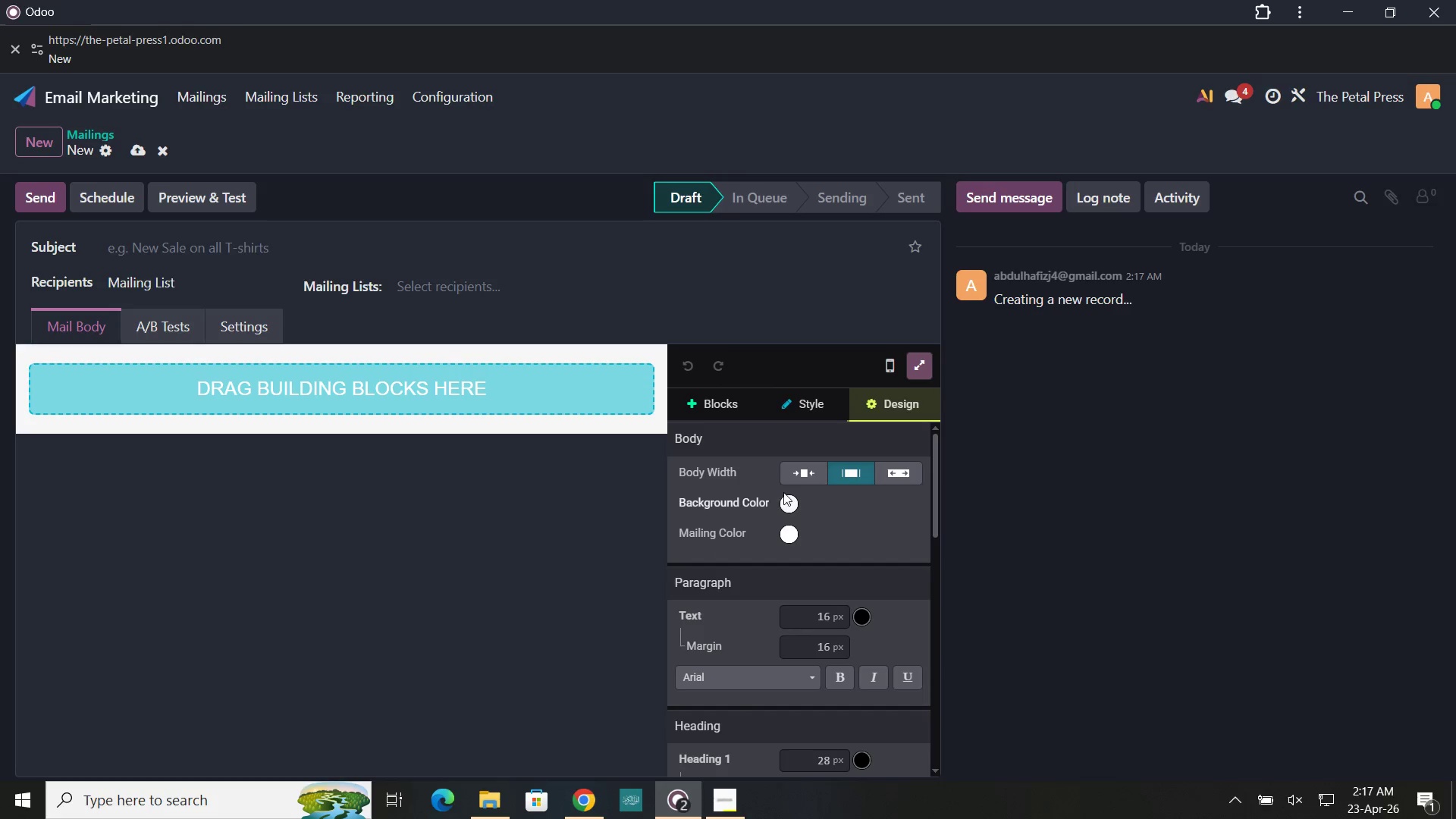 
left_click([787, 497])
 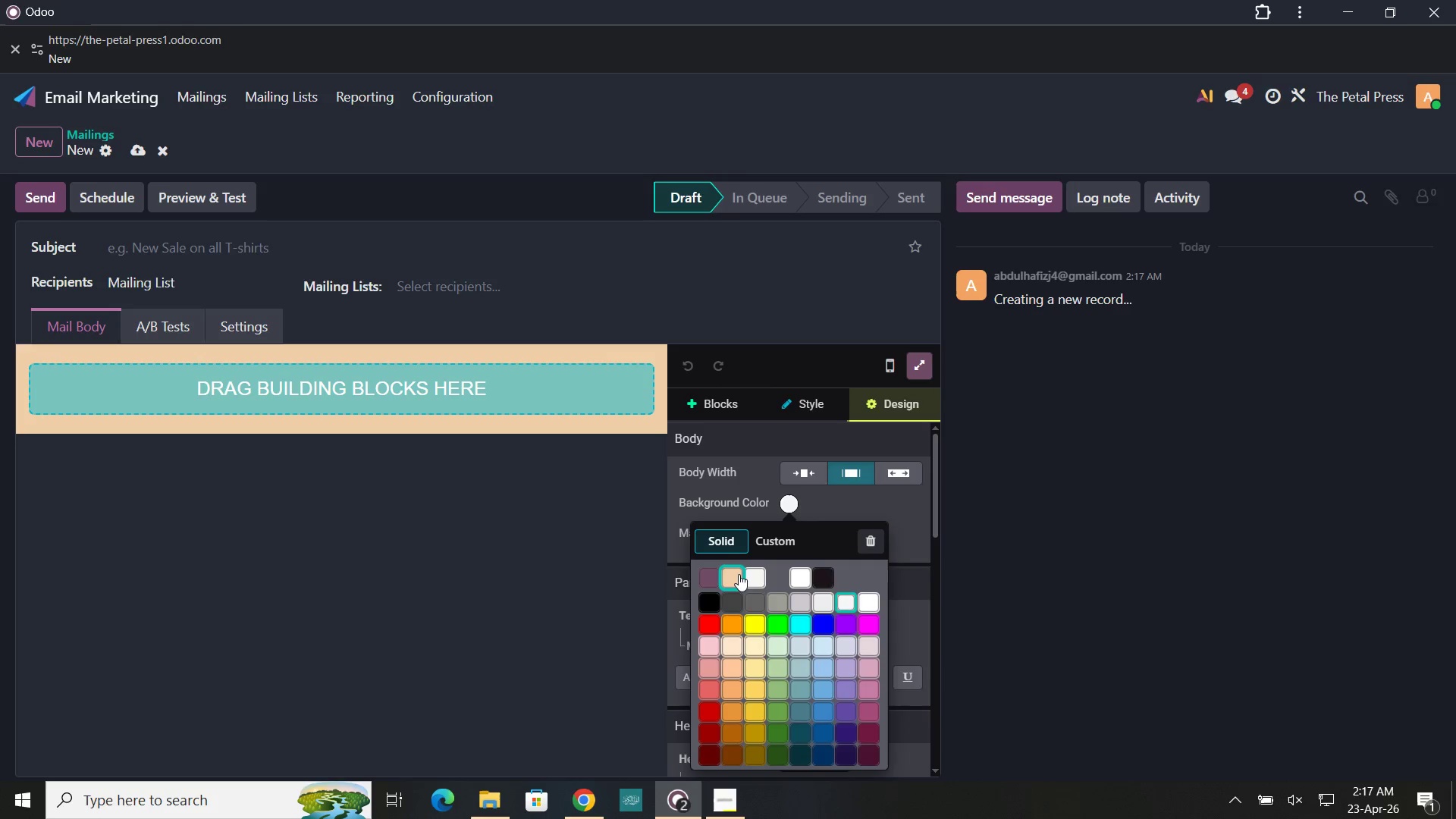 
left_click([736, 576])
 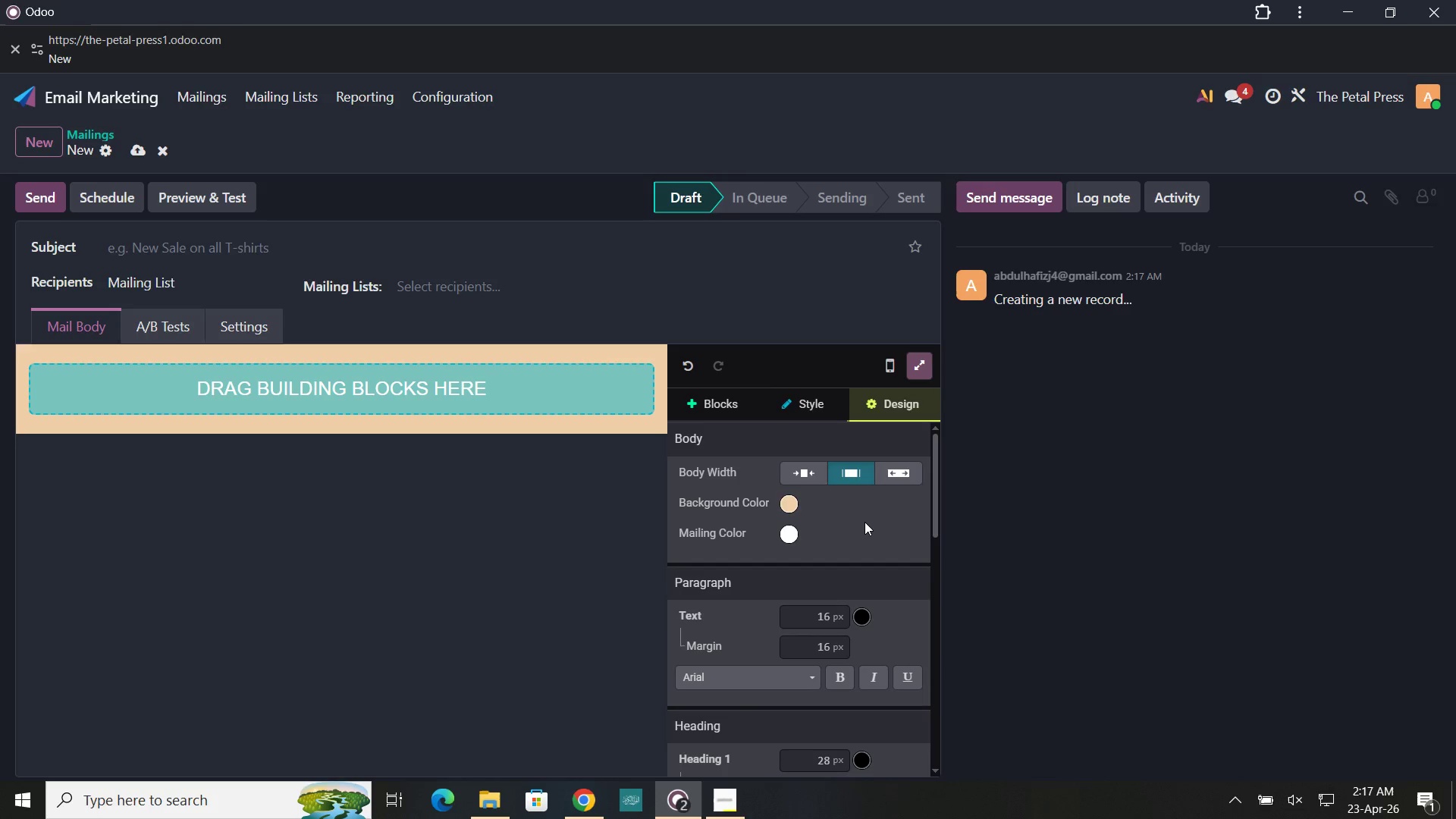 
scroll: coordinate [864, 522], scroll_direction: up, amount: 2.0
 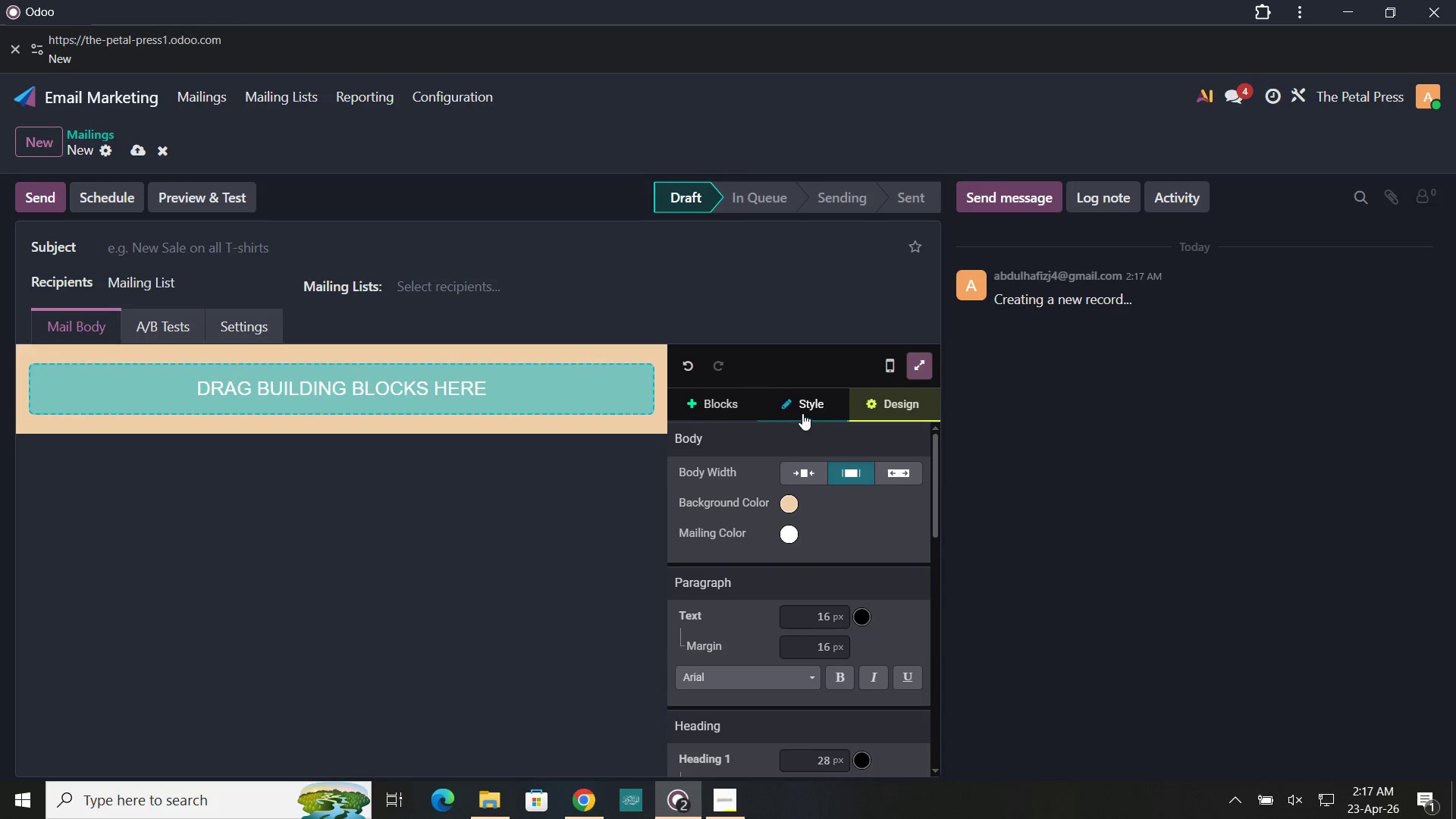 
left_click([720, 402])
 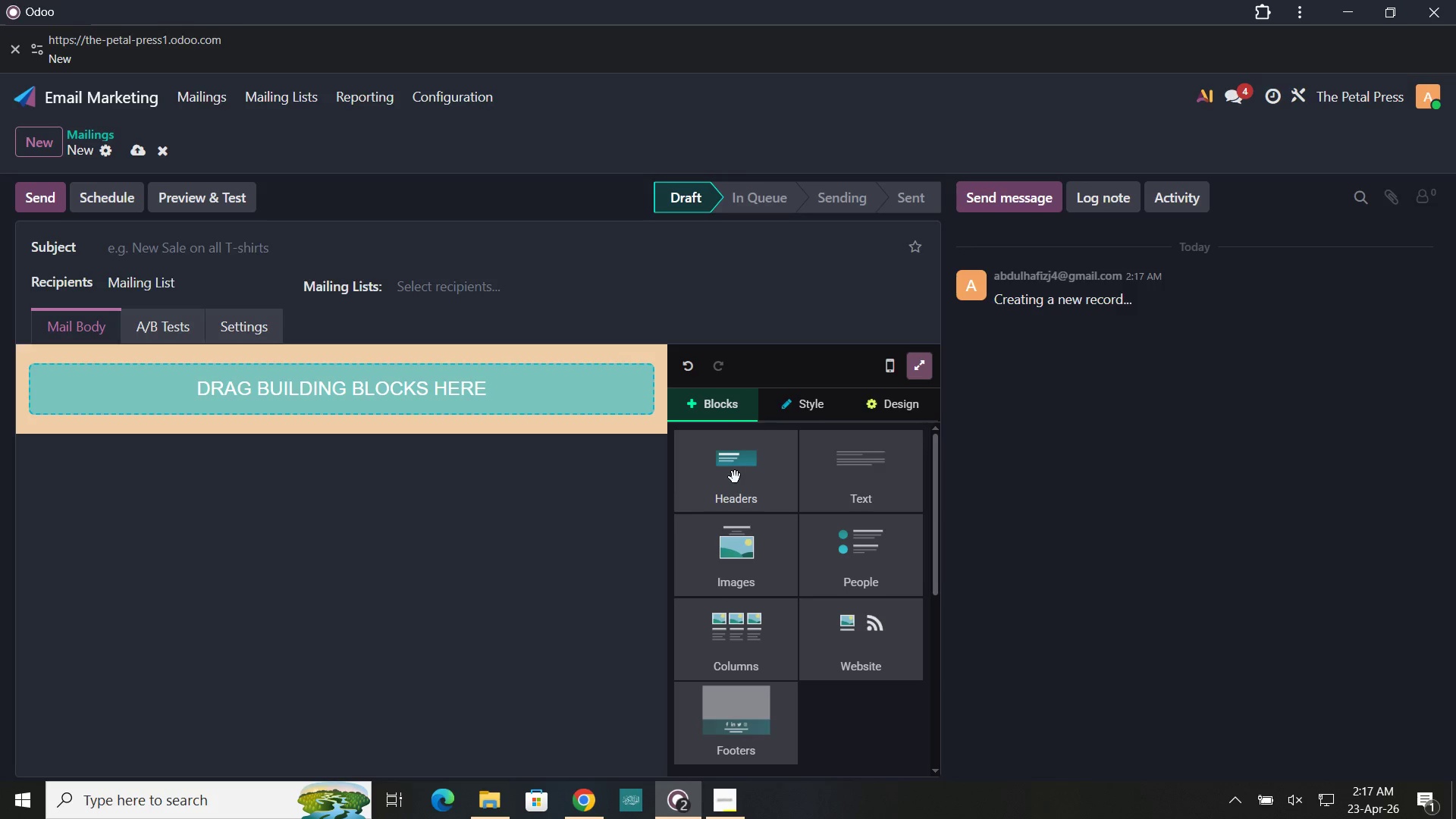 
left_click_drag(start_coordinate=[735, 477], to_coordinate=[378, 394])
 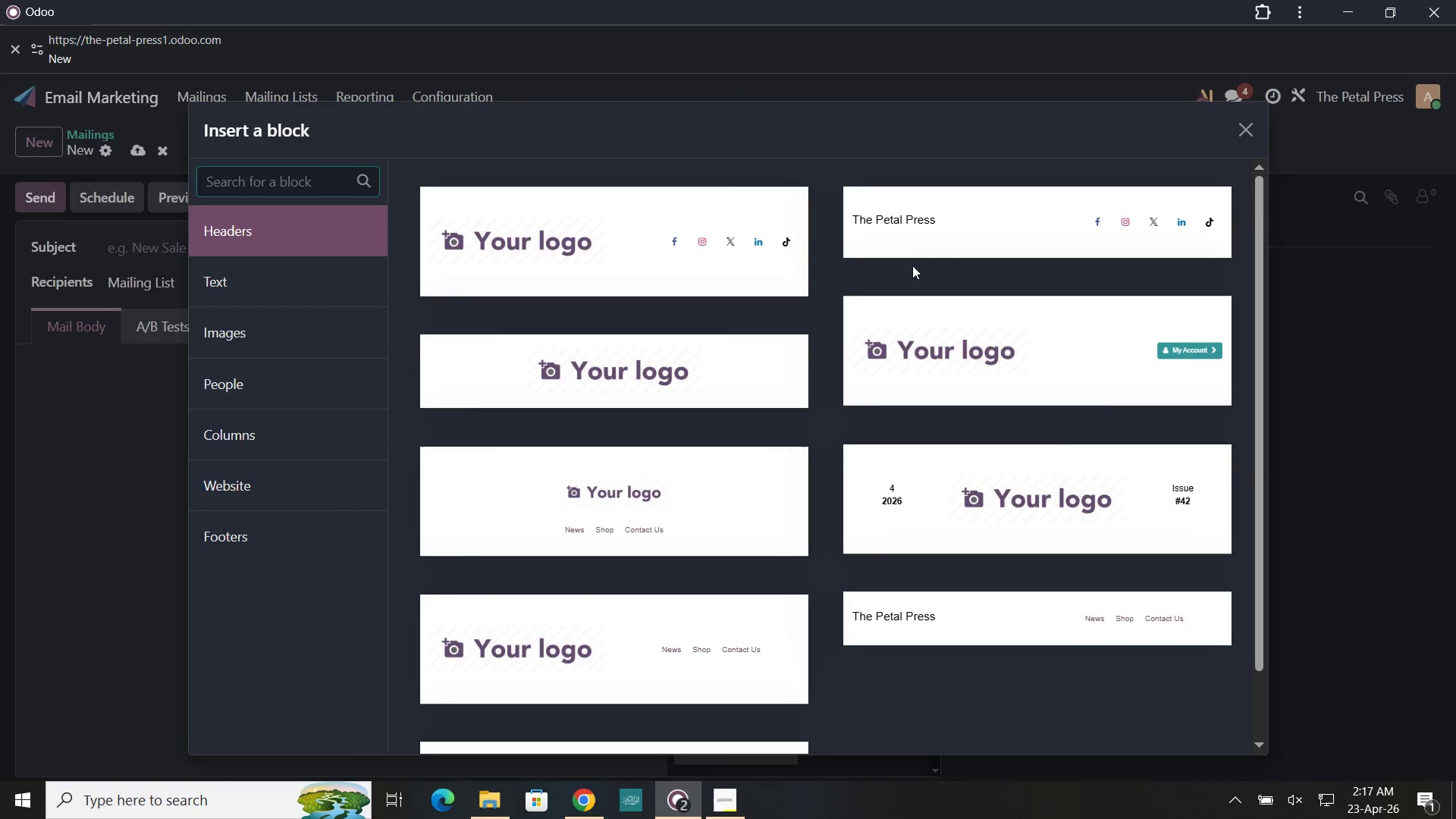 
left_click([1011, 197])
 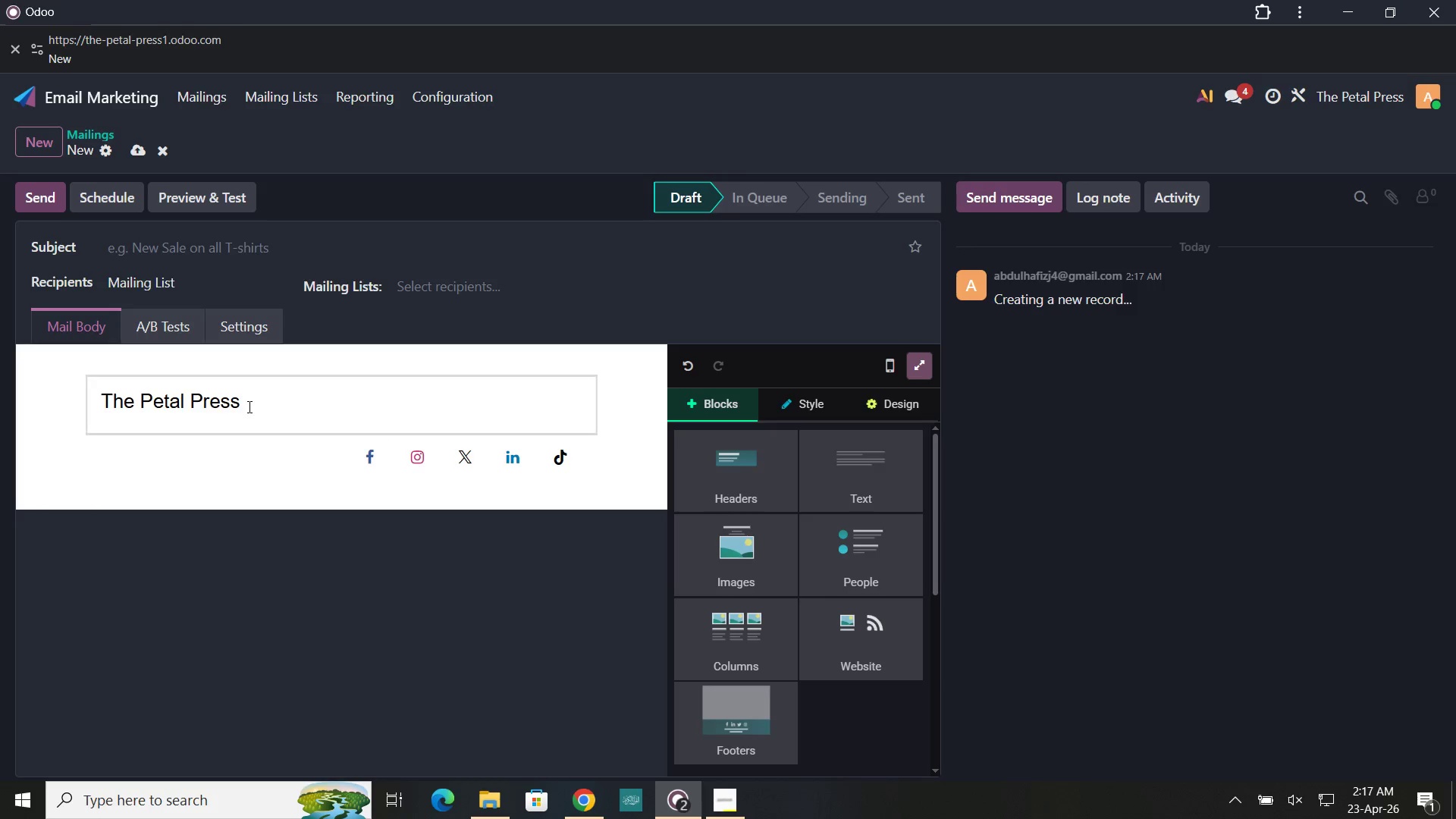 
left_click_drag(start_coordinate=[245, 406], to_coordinate=[151, 404])
 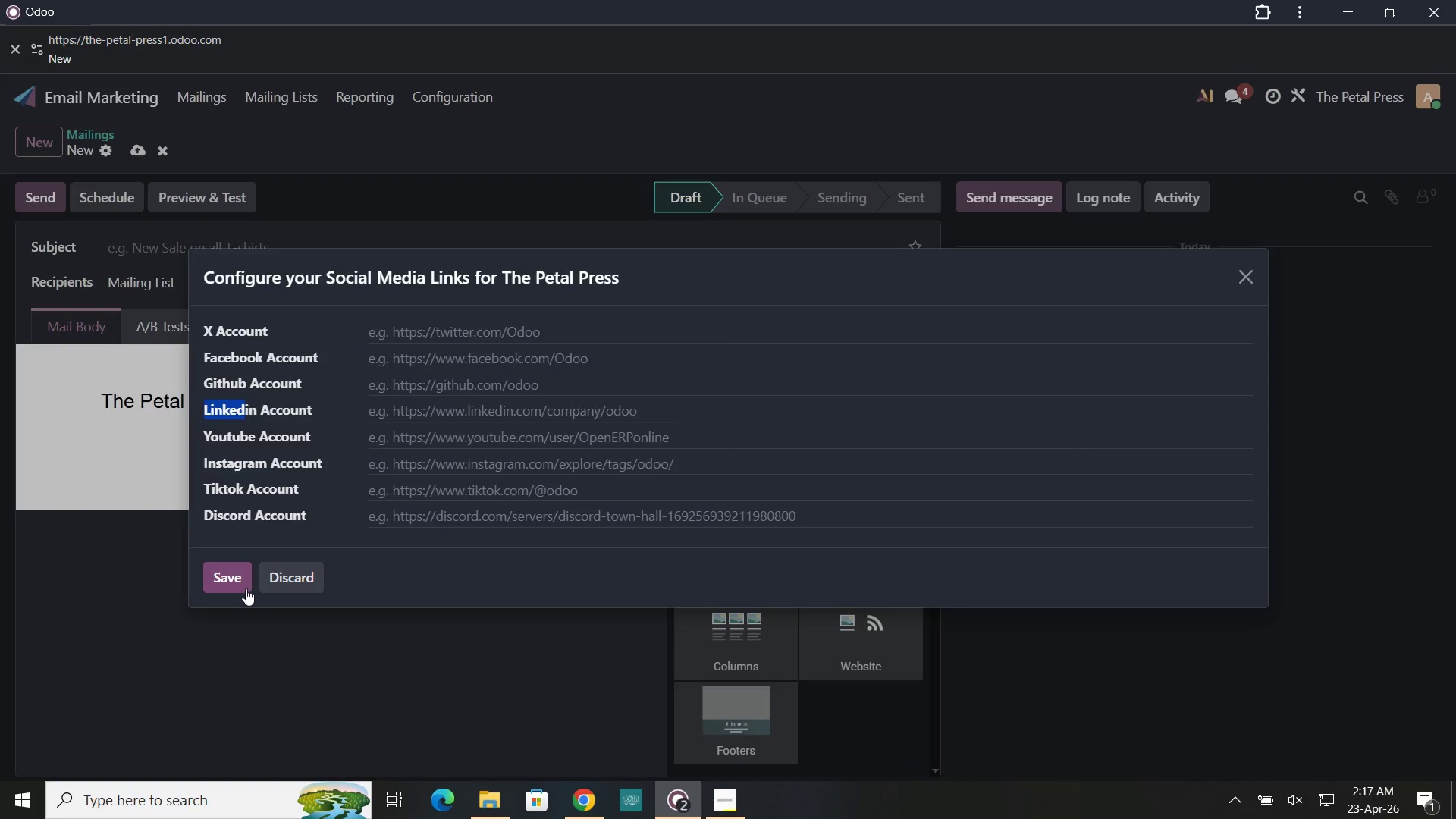 
left_click([246, 588])
 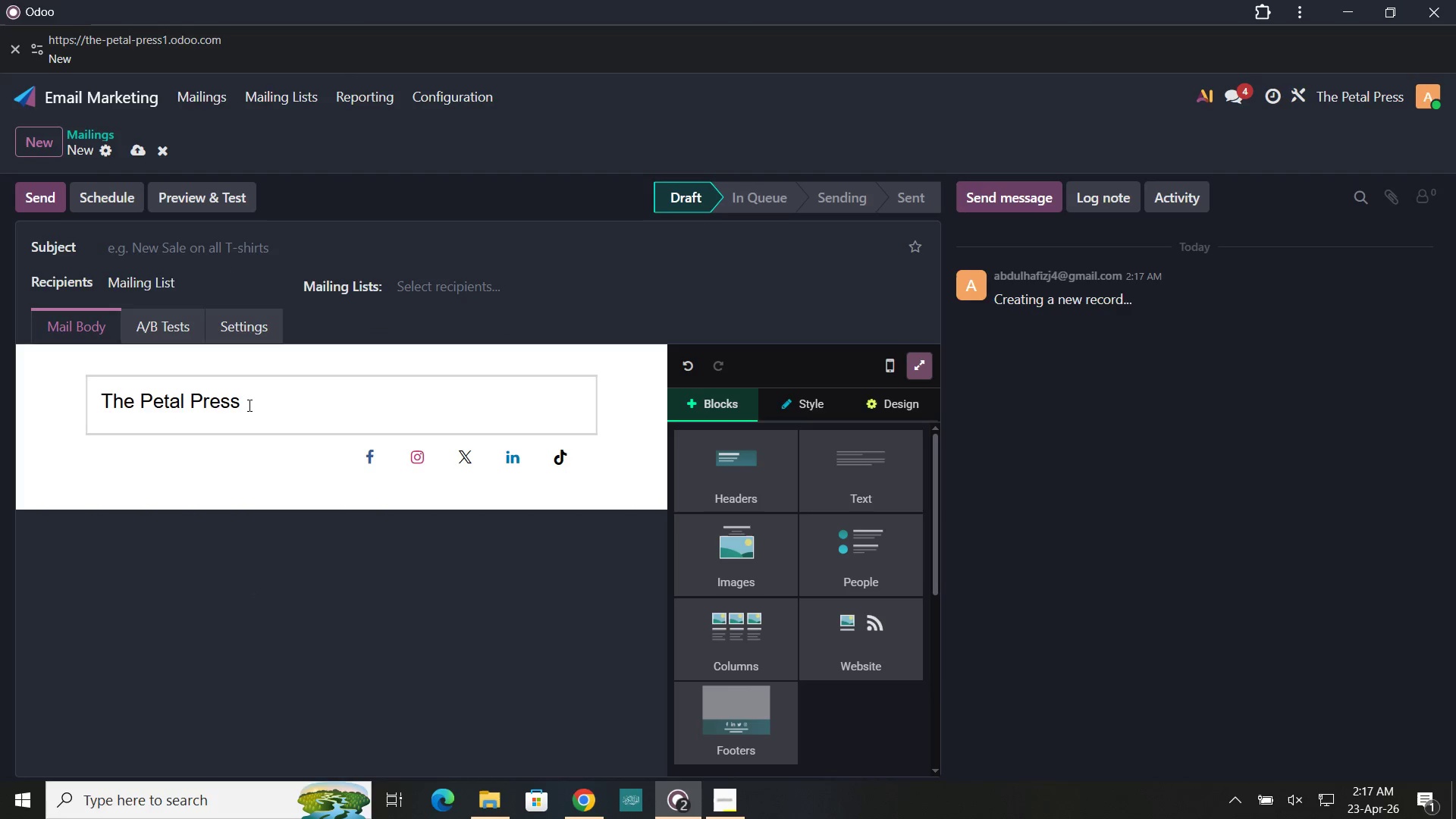 
left_click_drag(start_coordinate=[248, 403], to_coordinate=[106, 396])
 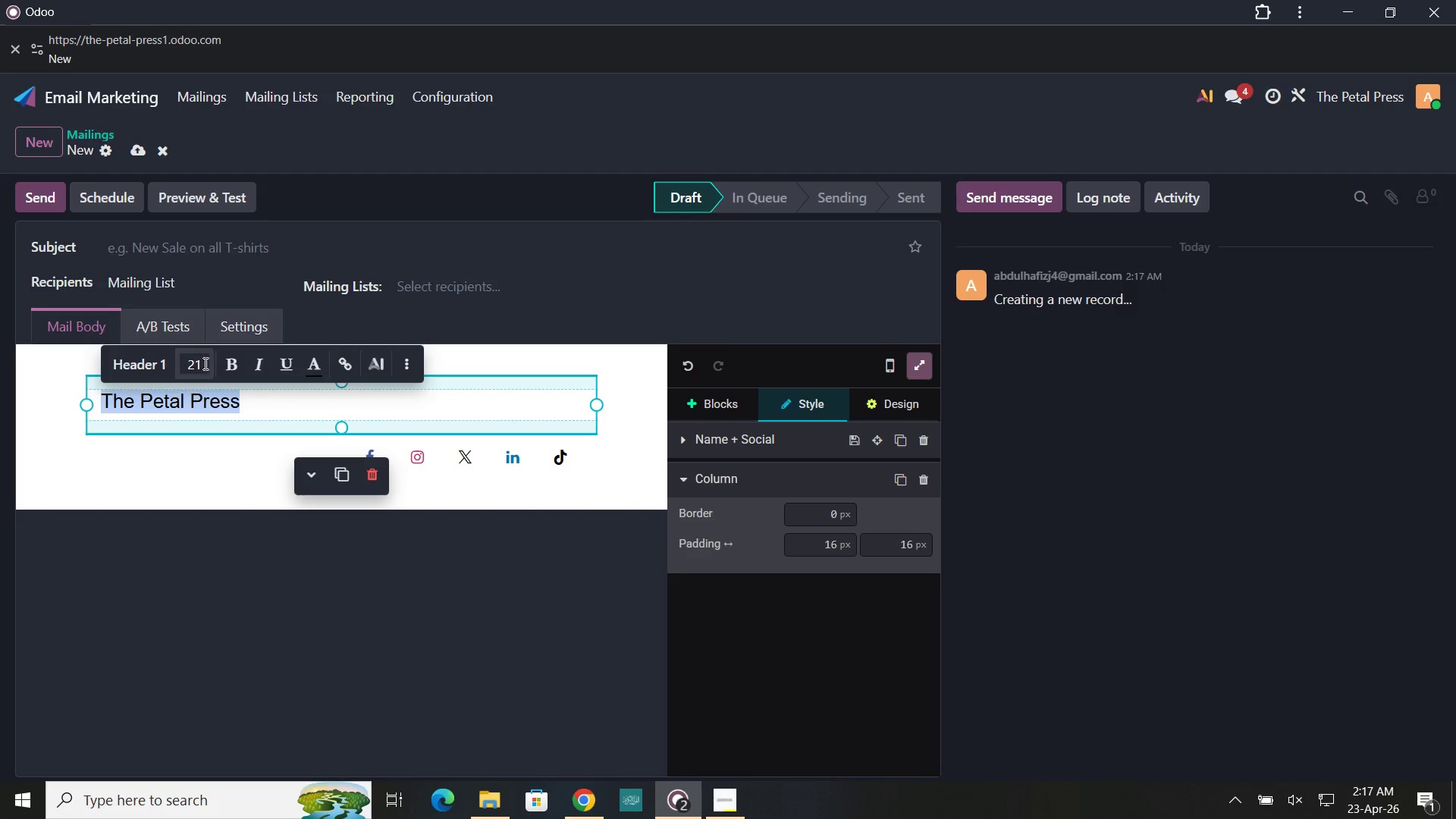 
left_click([237, 359])
 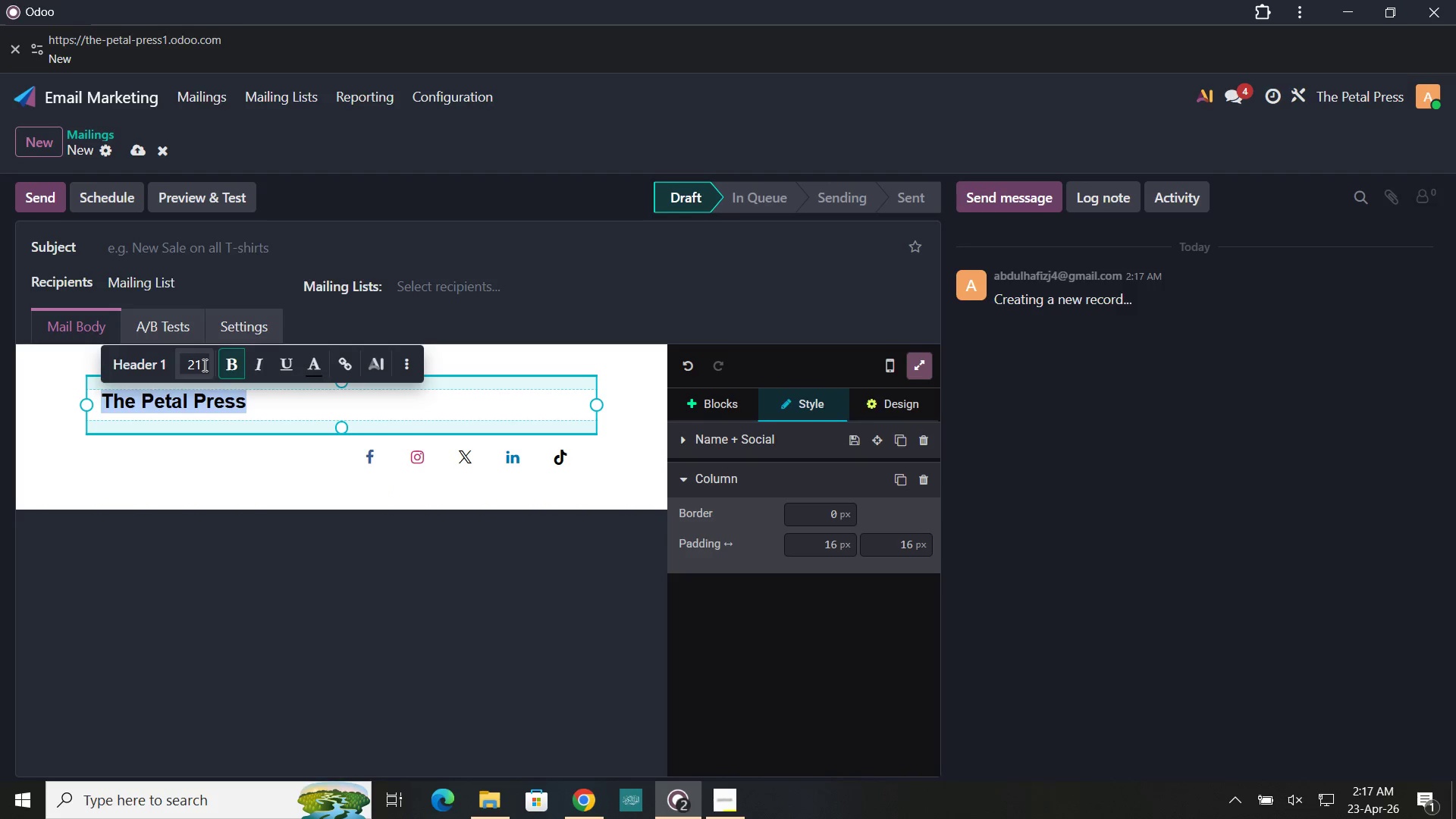 
left_click([203, 365])
 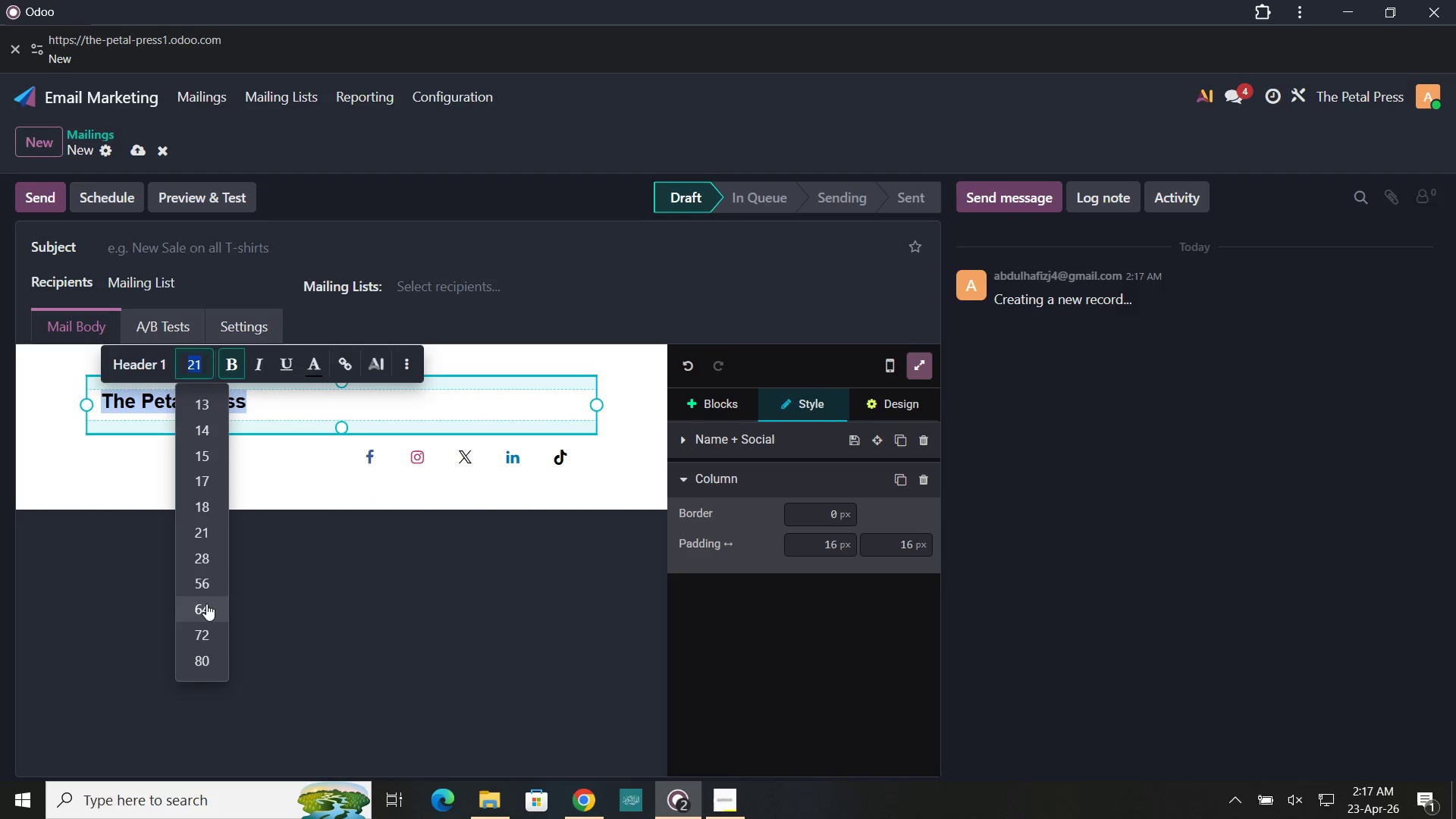 
left_click([206, 604])
 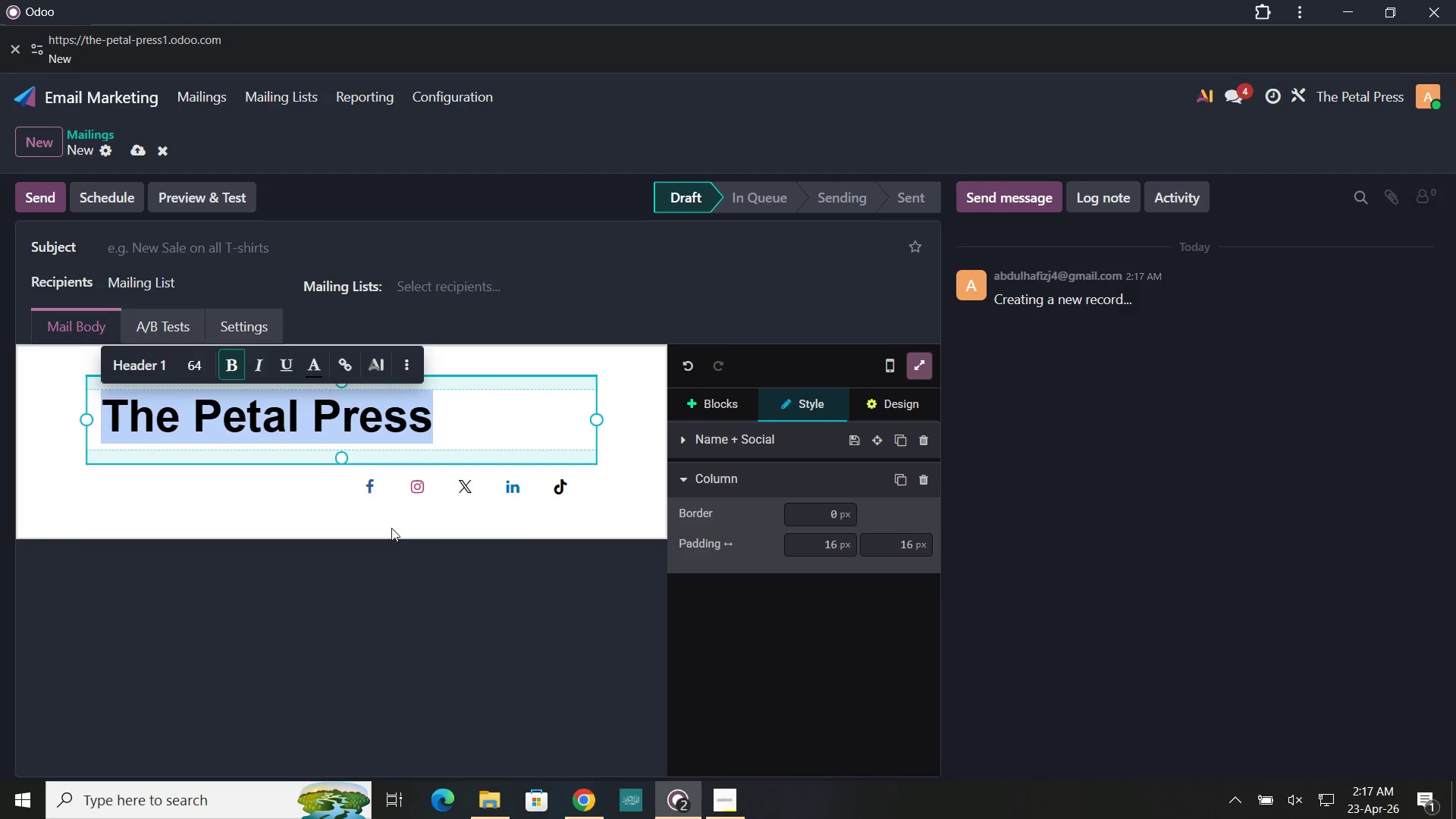 
left_click([435, 532])
 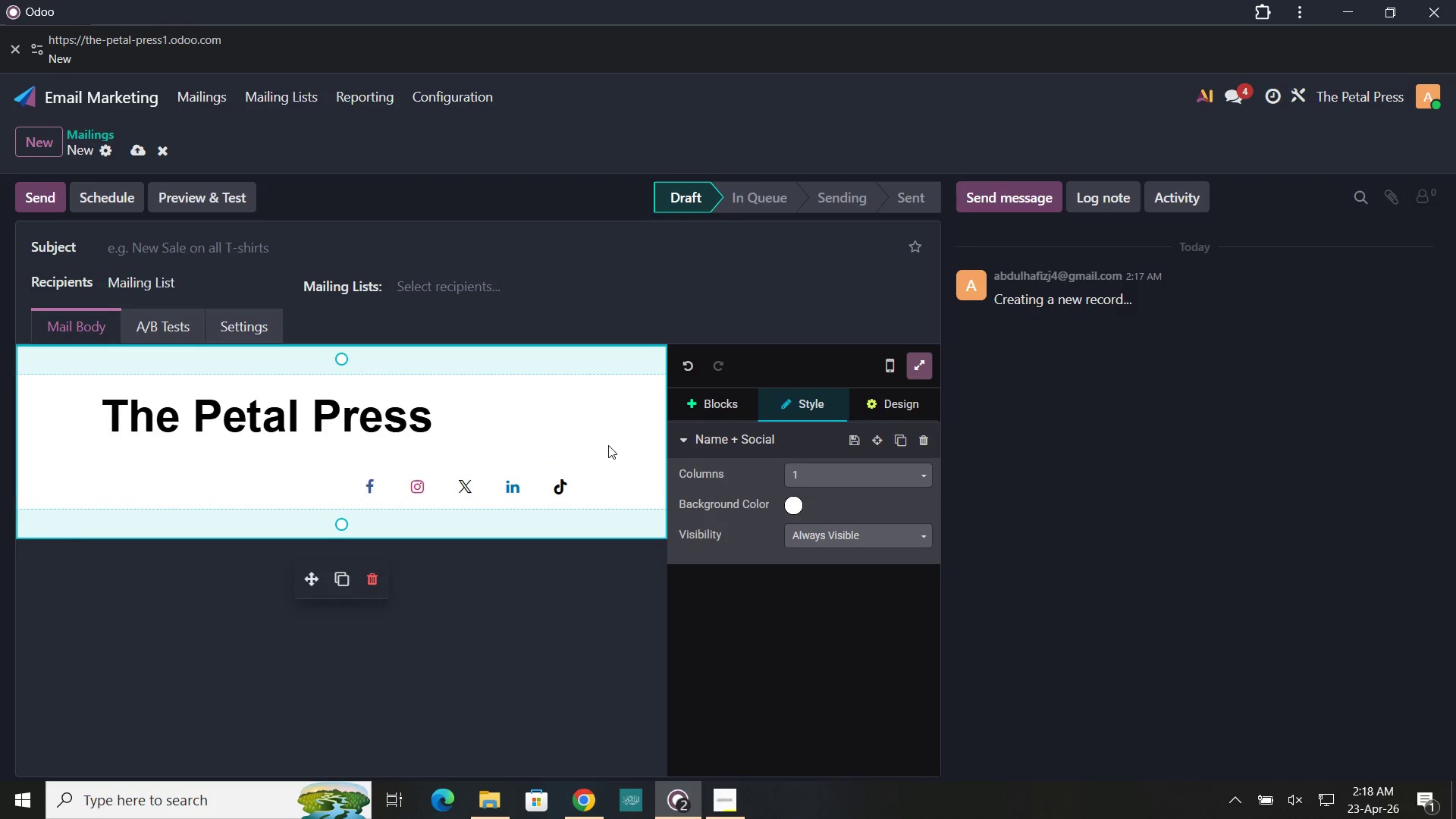 
left_click([608, 445])
 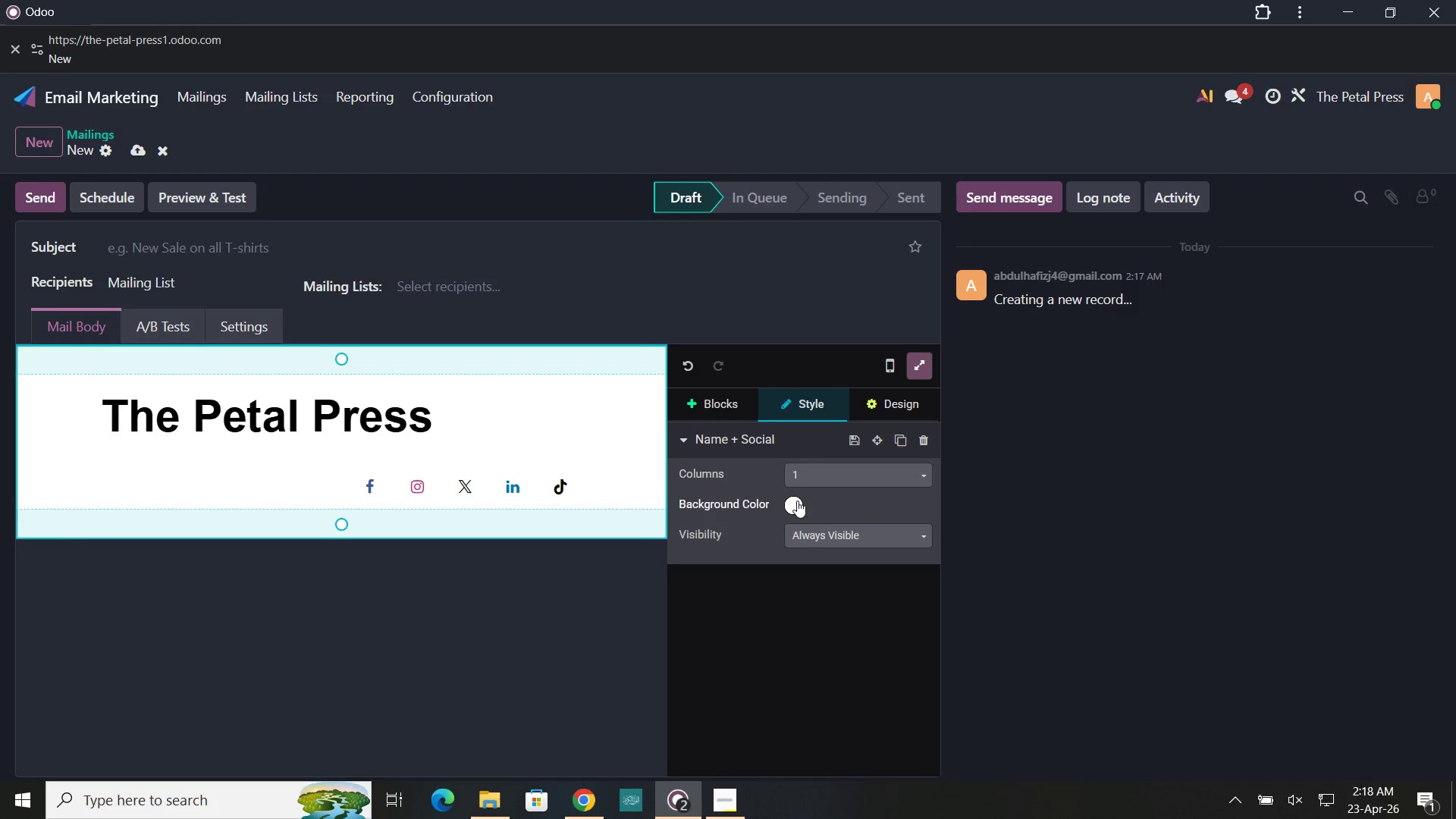 
left_click([797, 502])
 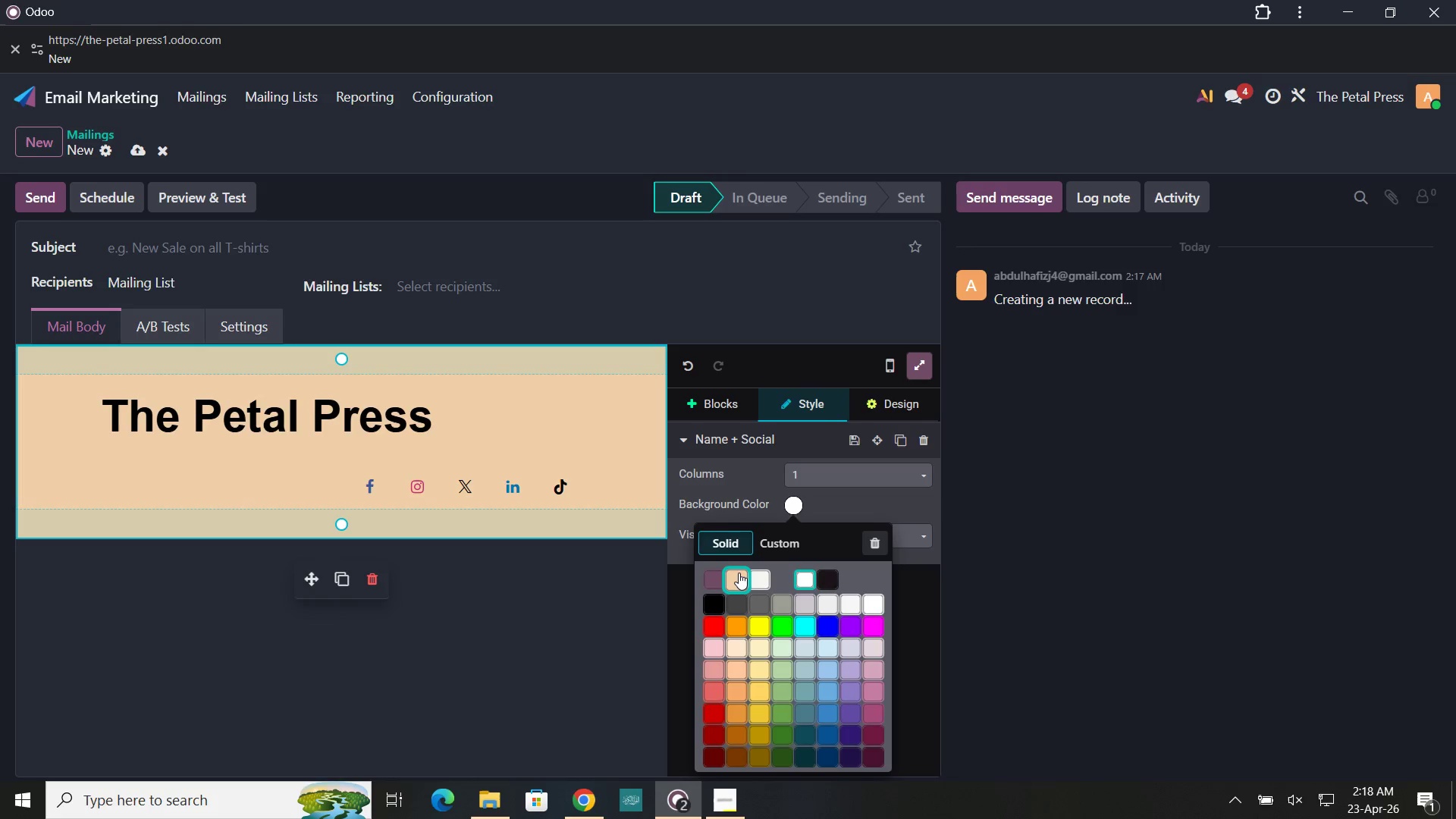 
left_click([739, 573])
 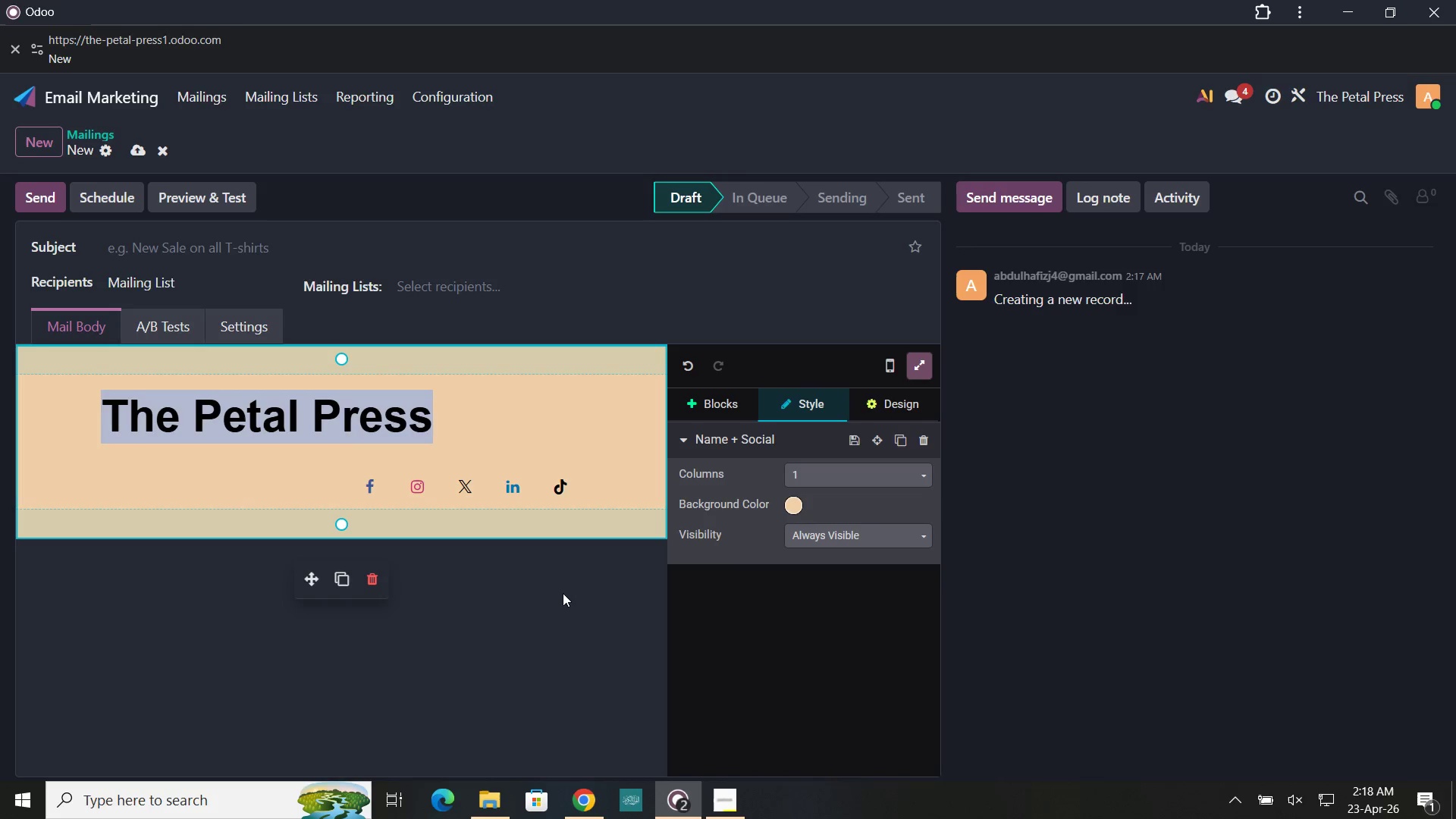 
left_click([557, 583])
 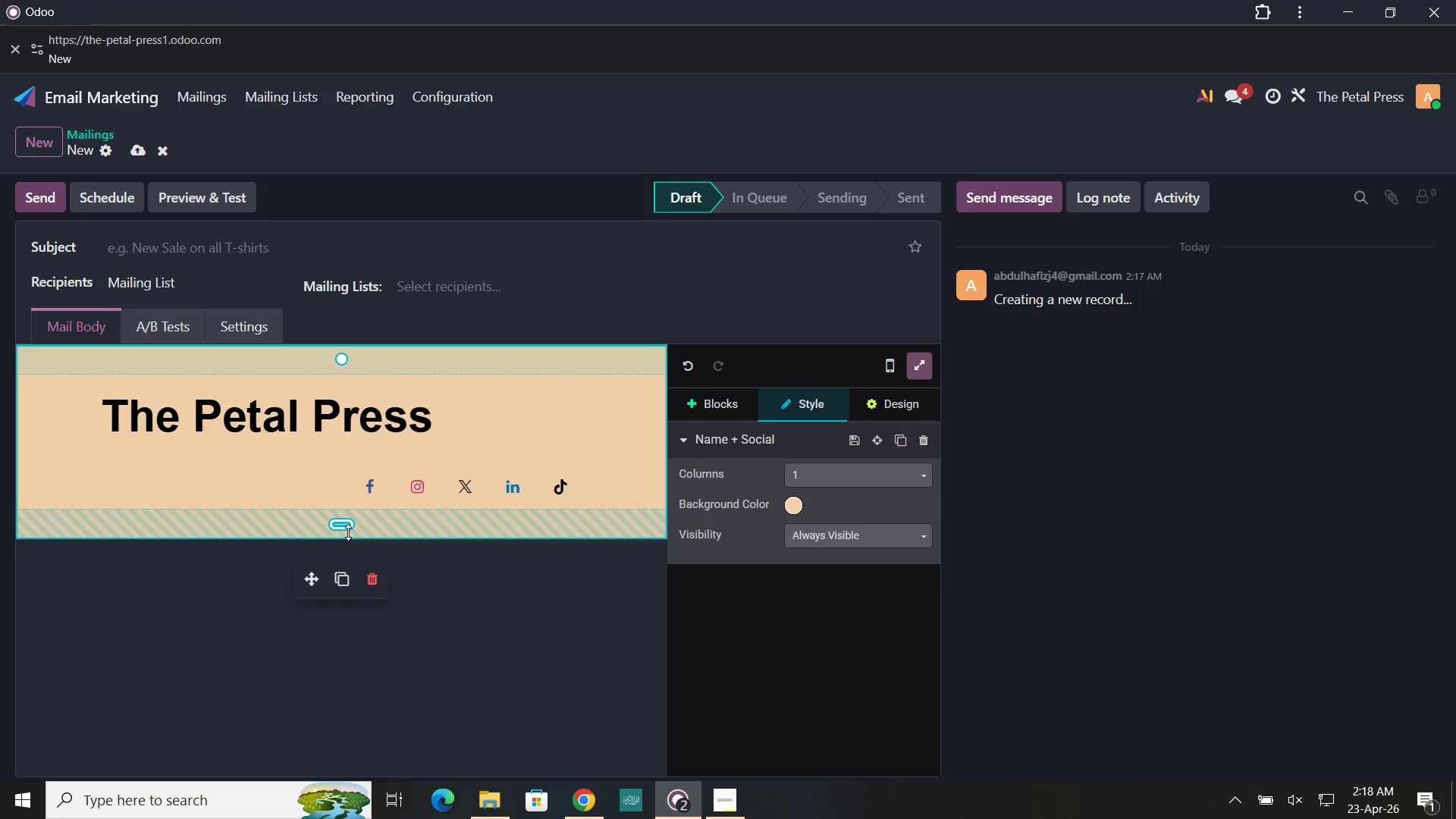 
left_click_drag(start_coordinate=[348, 532], to_coordinate=[348, 519])
 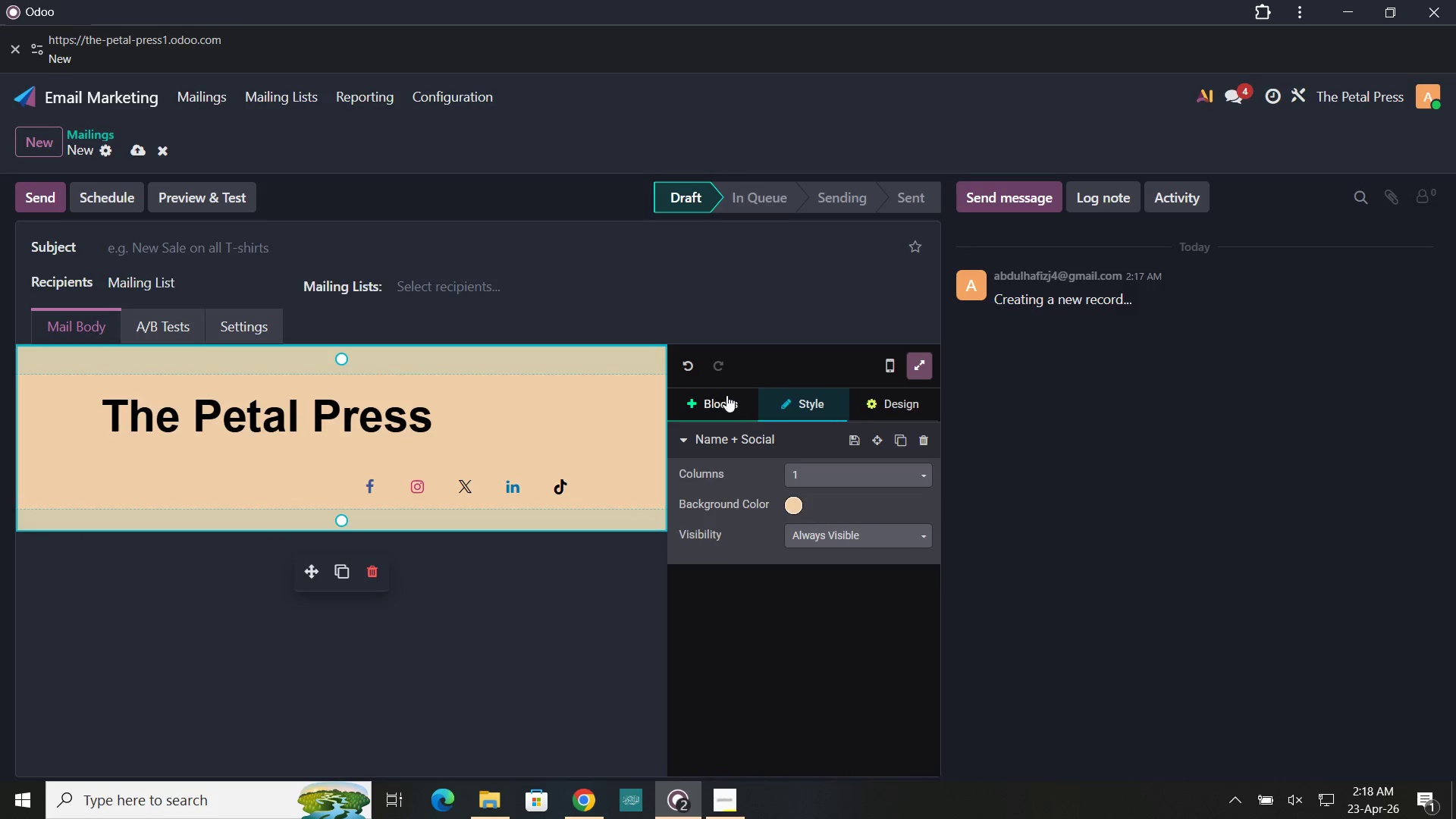 
left_click([720, 403])
 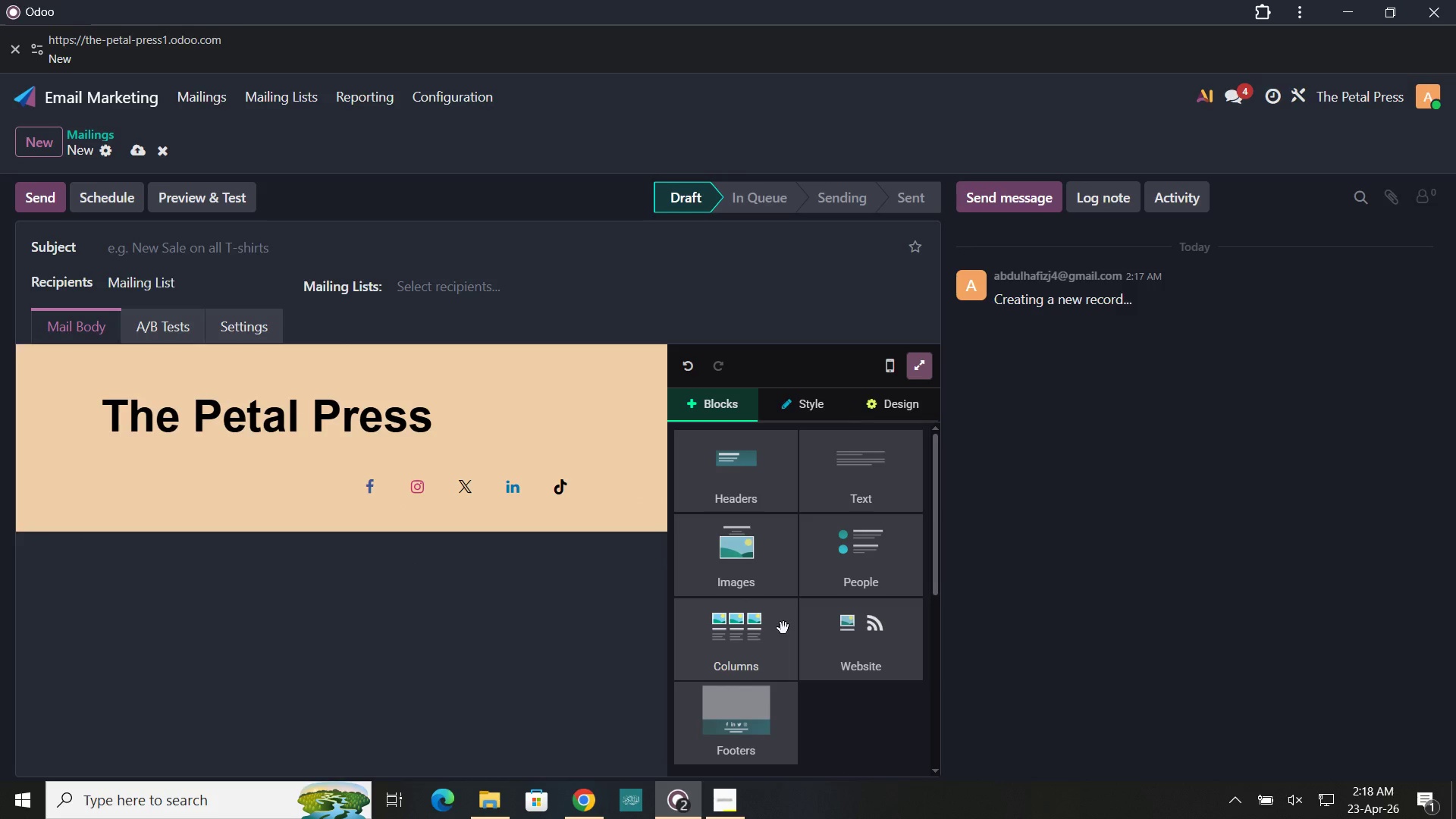 
scroll: coordinate [783, 628], scroll_direction: none, amount: 0.0
 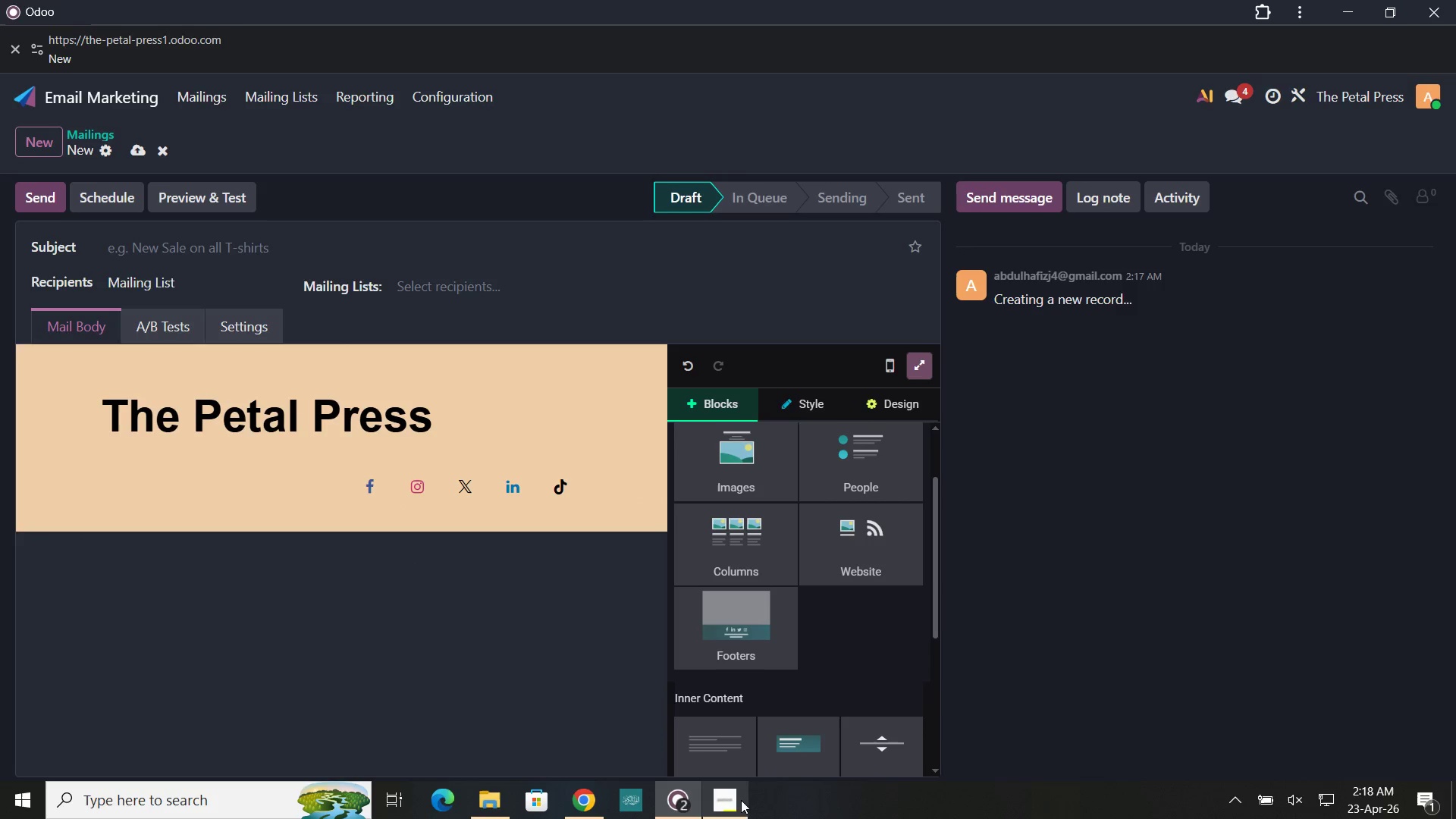 
left_click([739, 805])